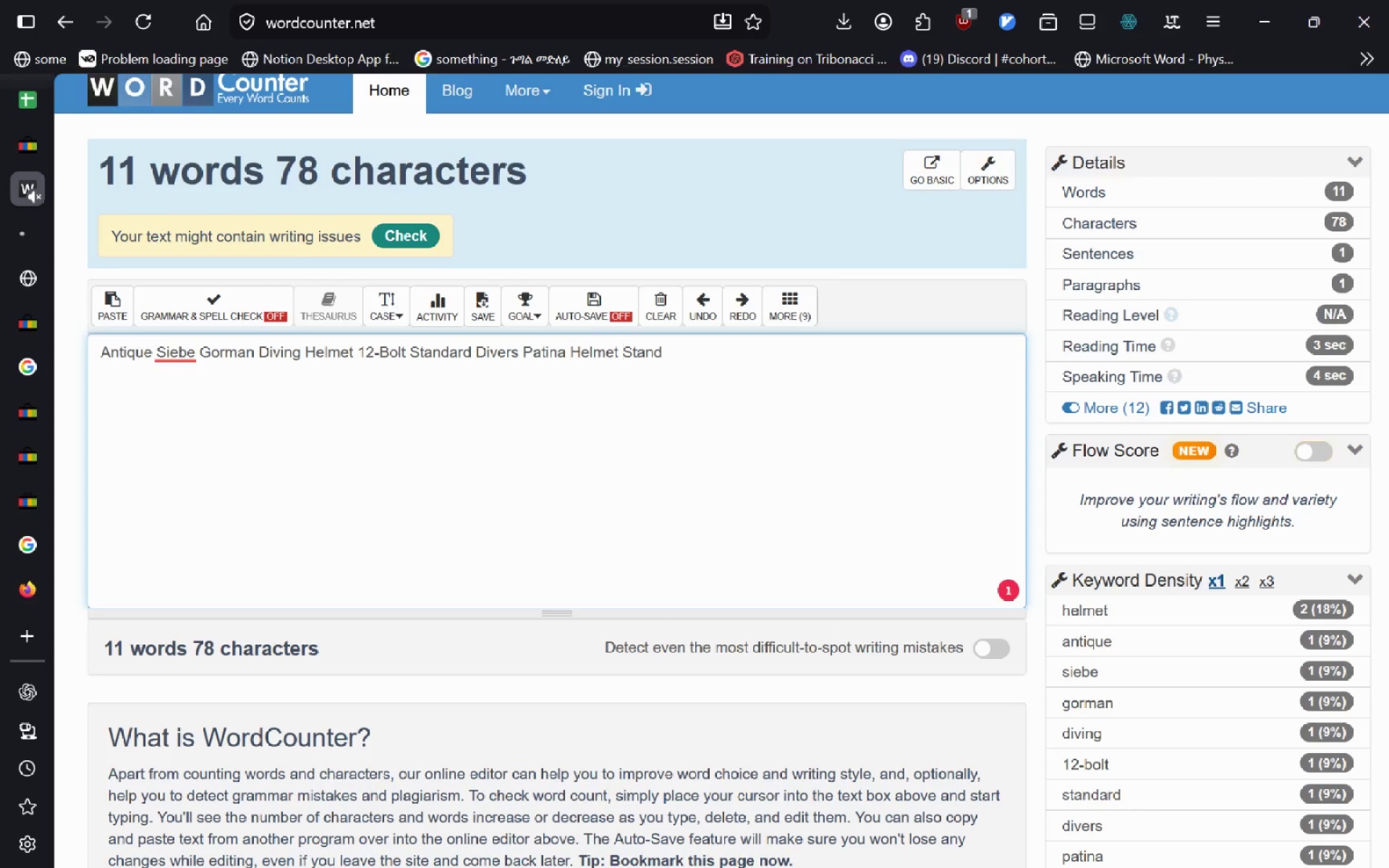 
left_click([349, 358])
 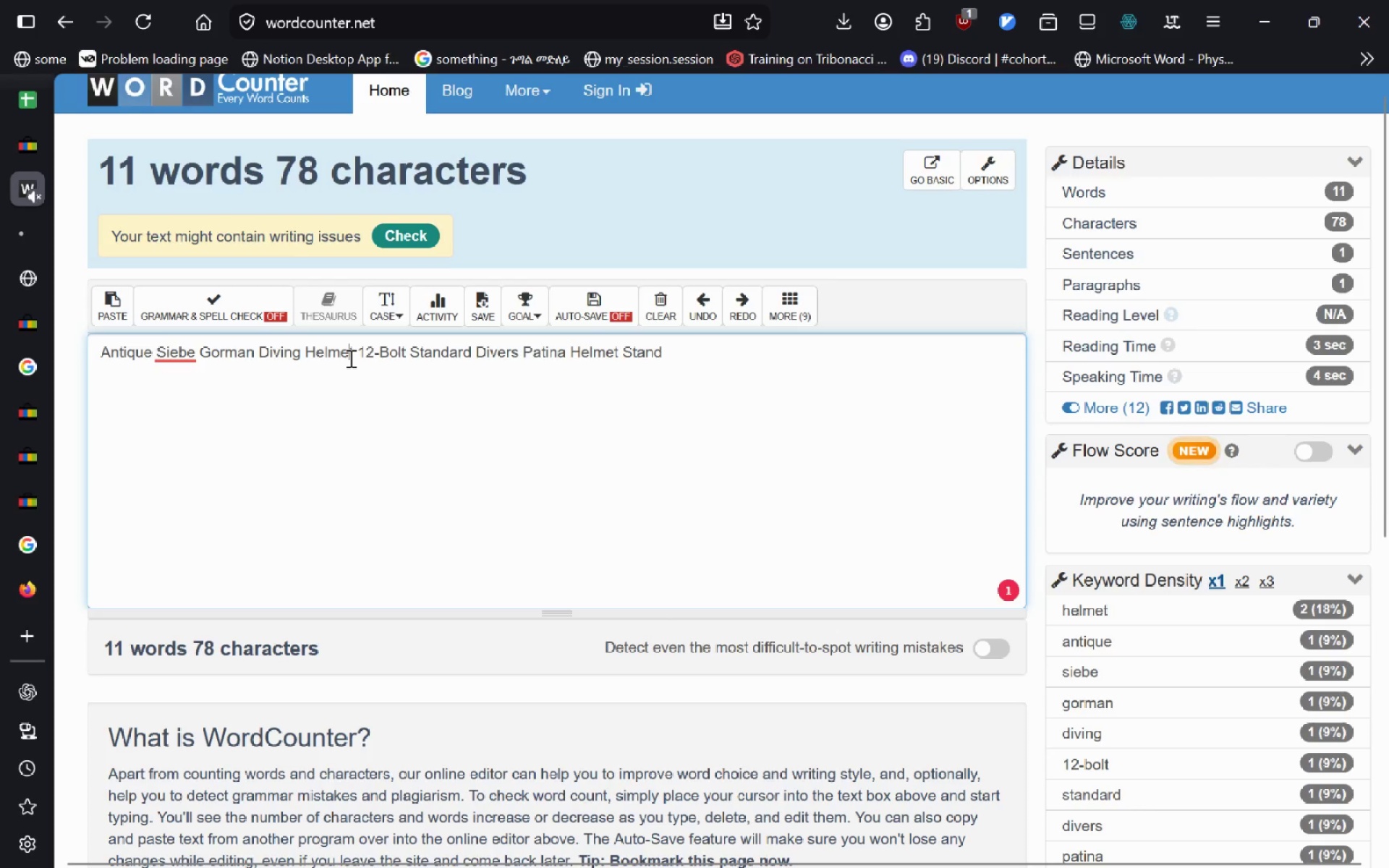 
key(ArrowRight)
 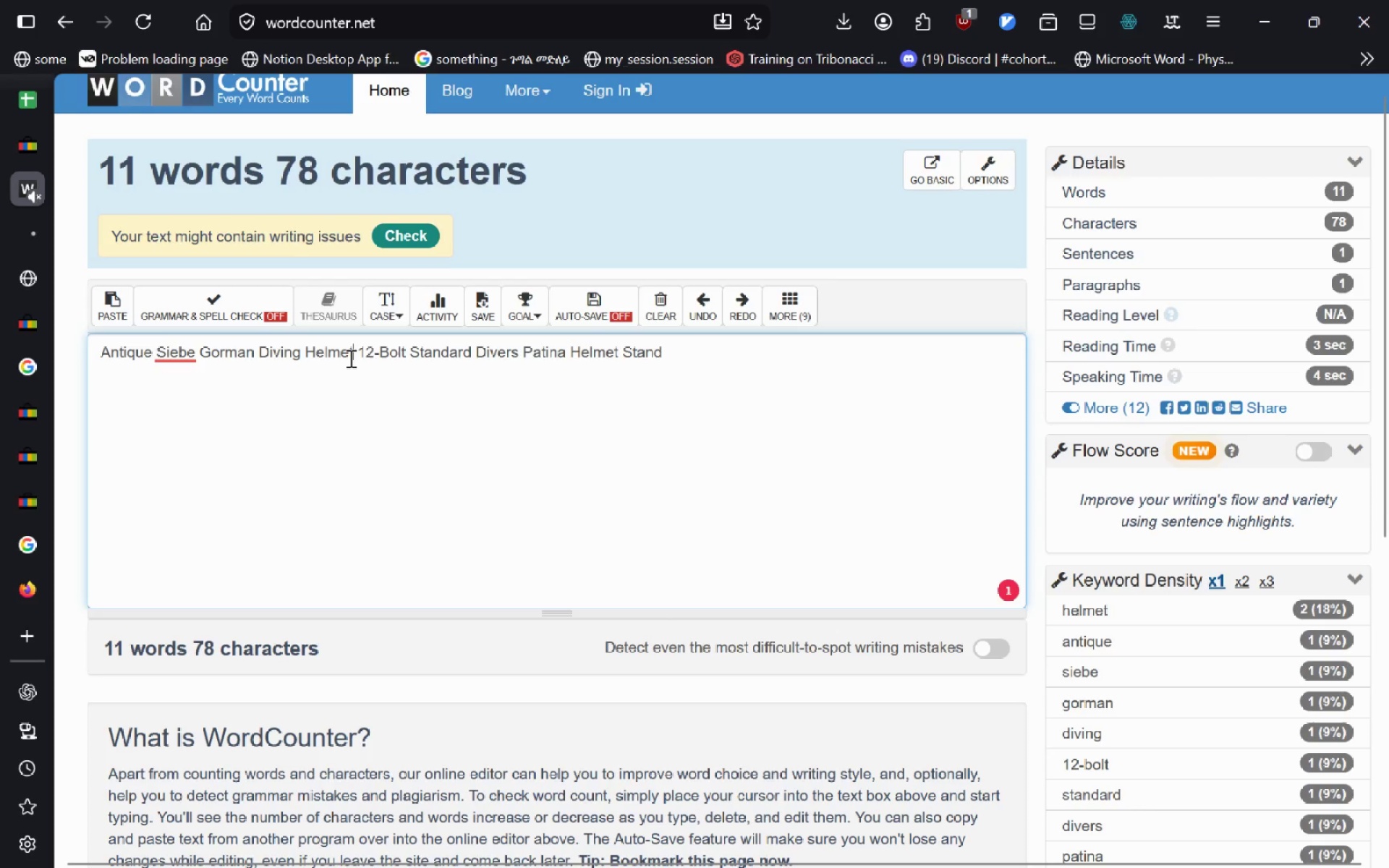 
key(ArrowRight)
 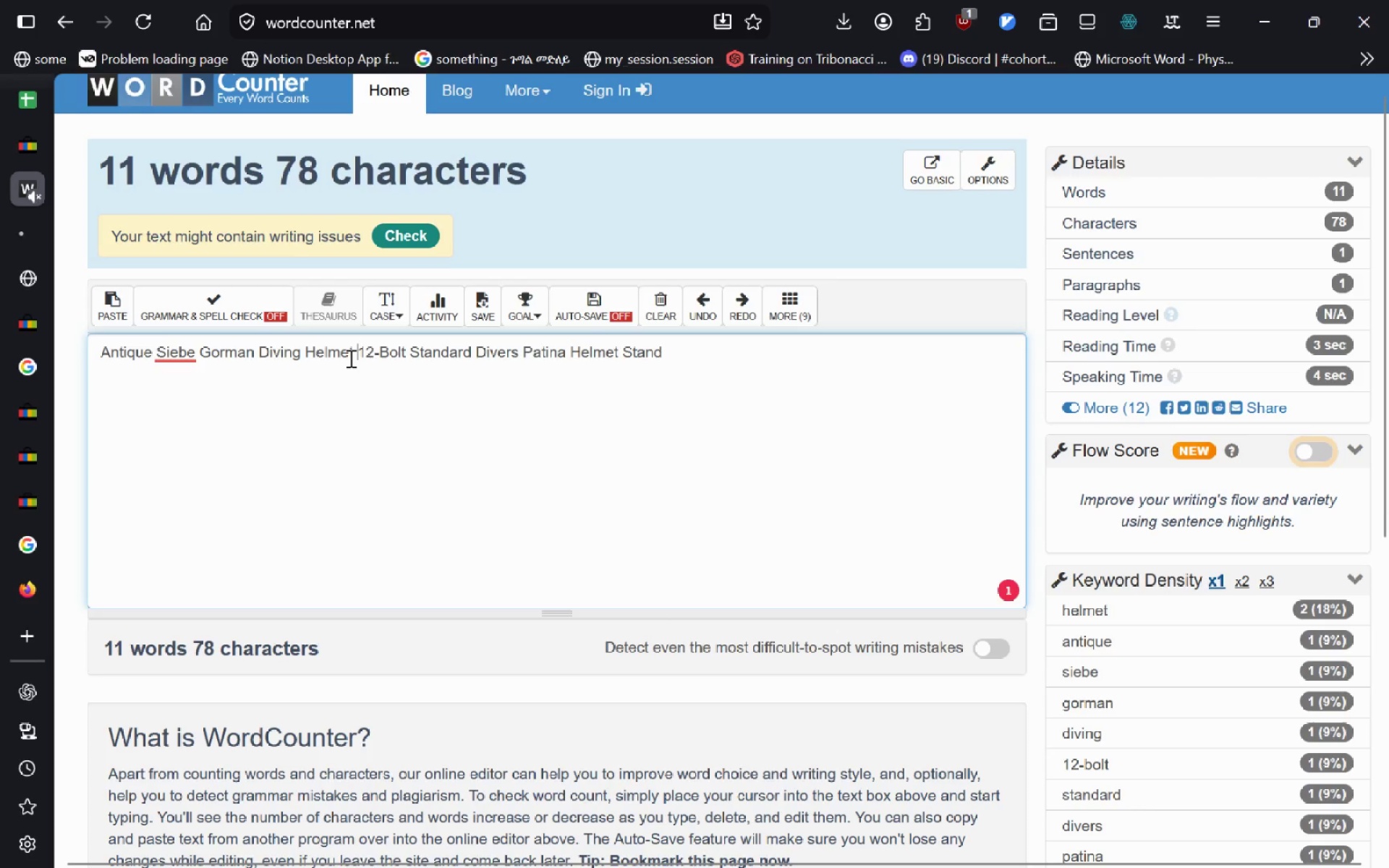 
type(Solid )
 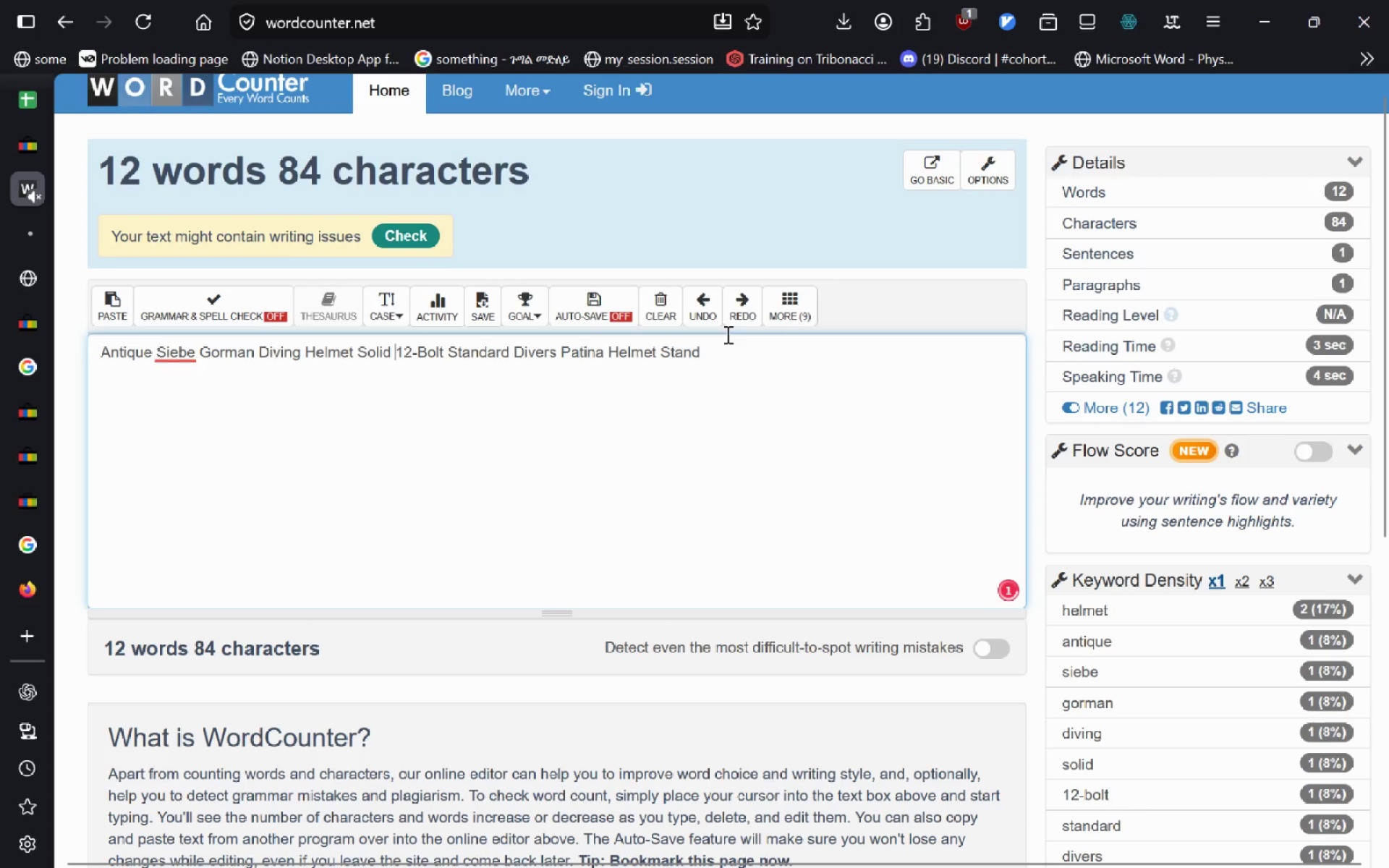 
left_click([715, 336])
 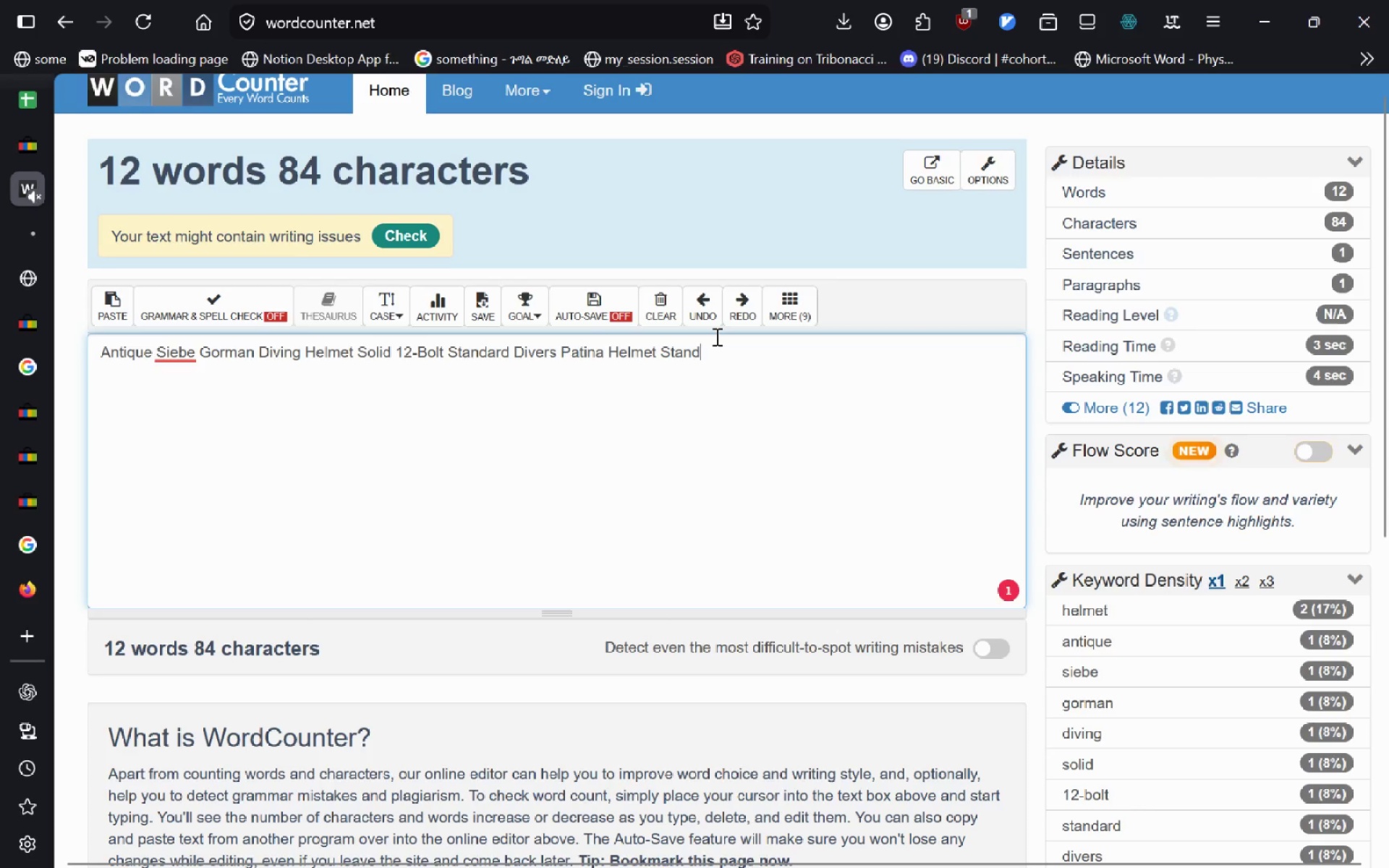 
key(Control+Backspace)
 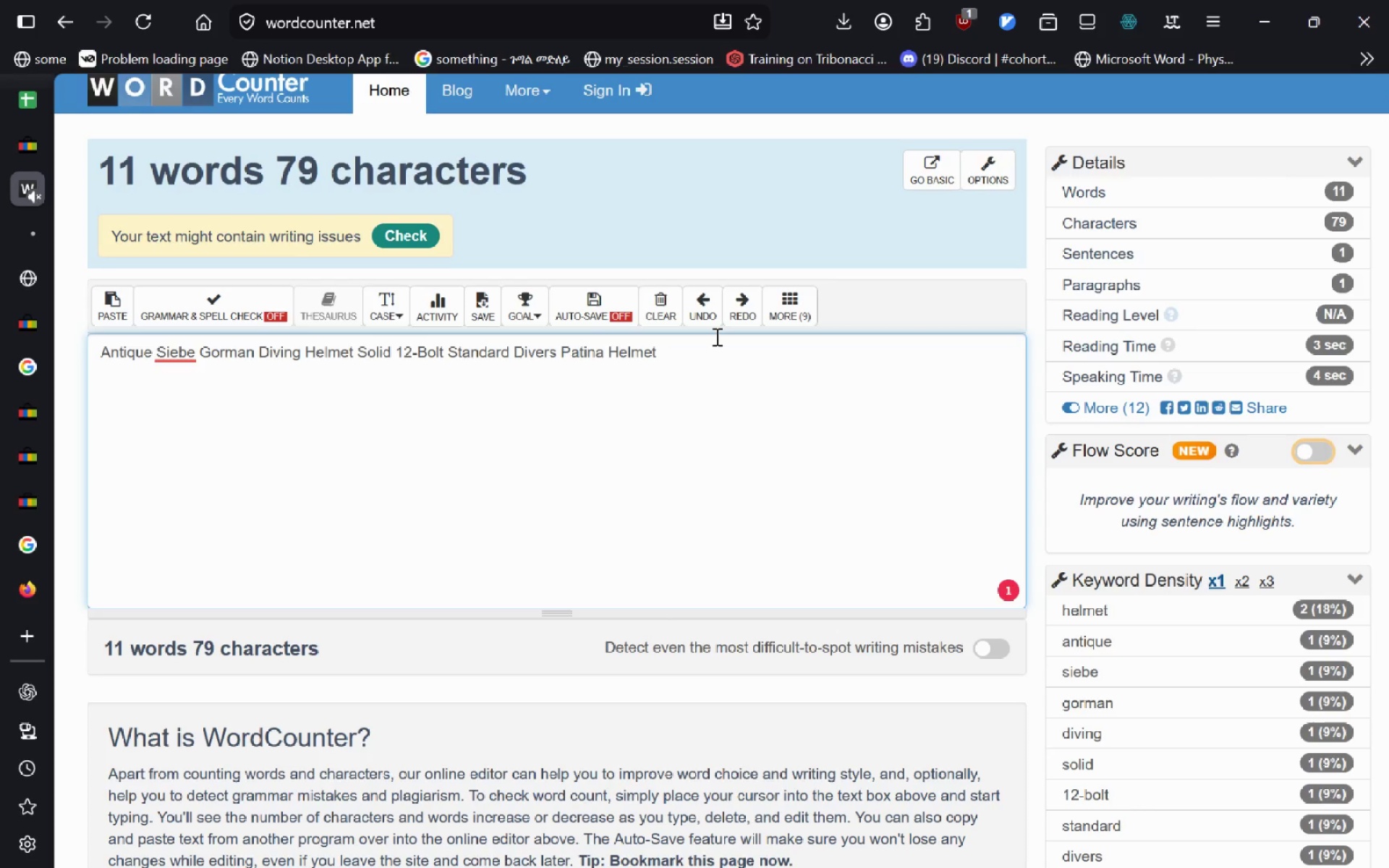 
wait(5.7)
 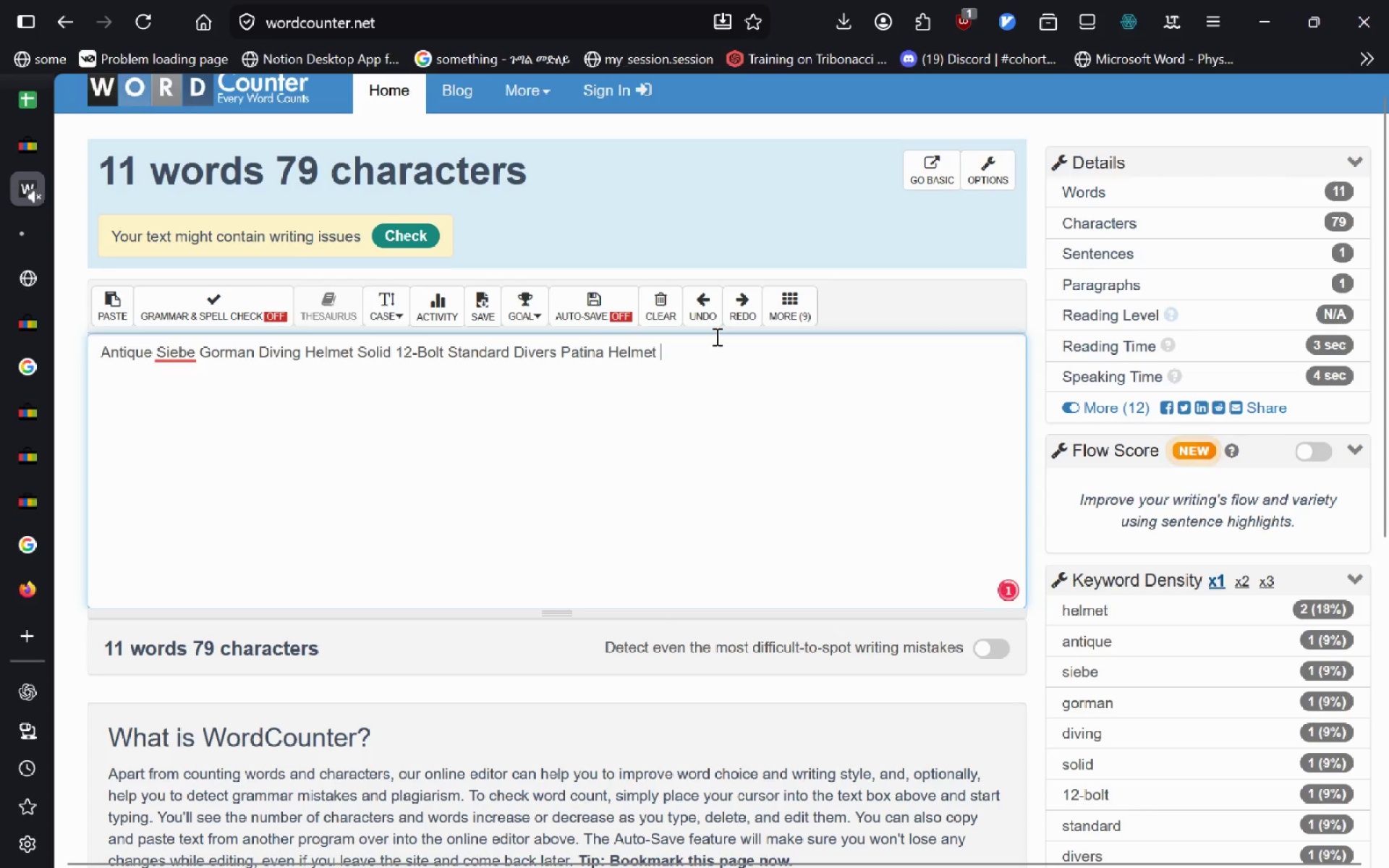 
key(Control+A)
 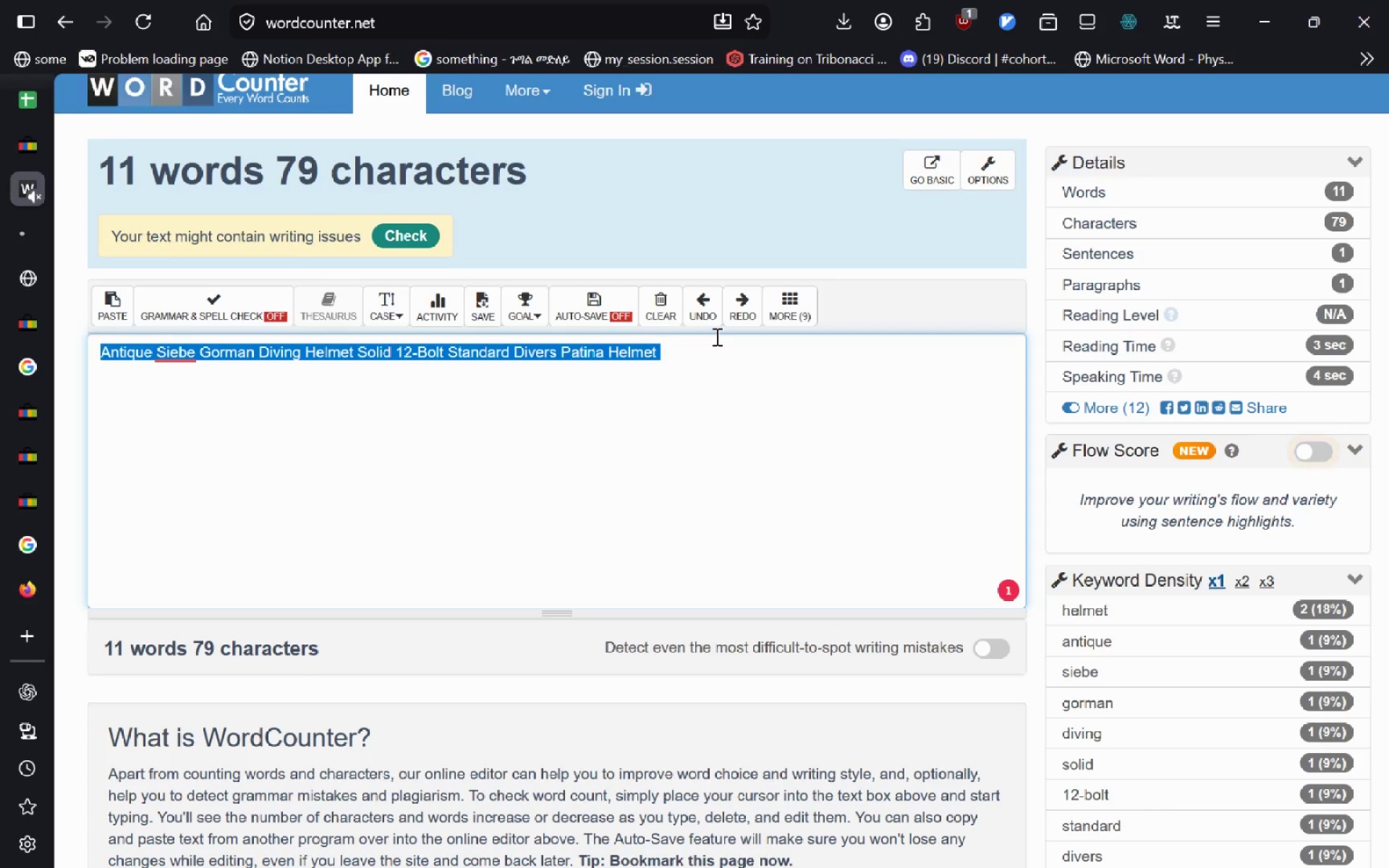 
wait(5.78)
 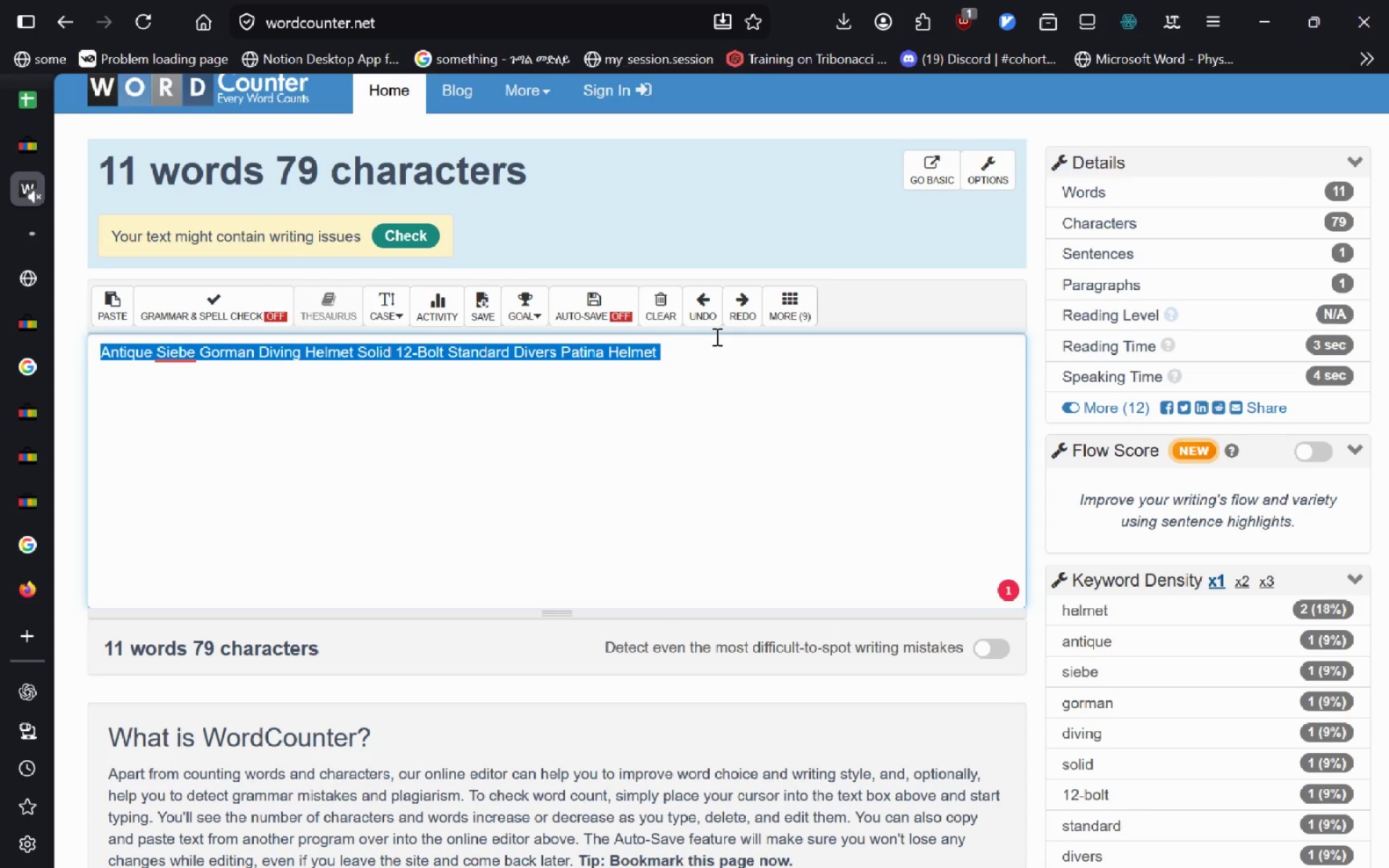 
key(Control+C)
 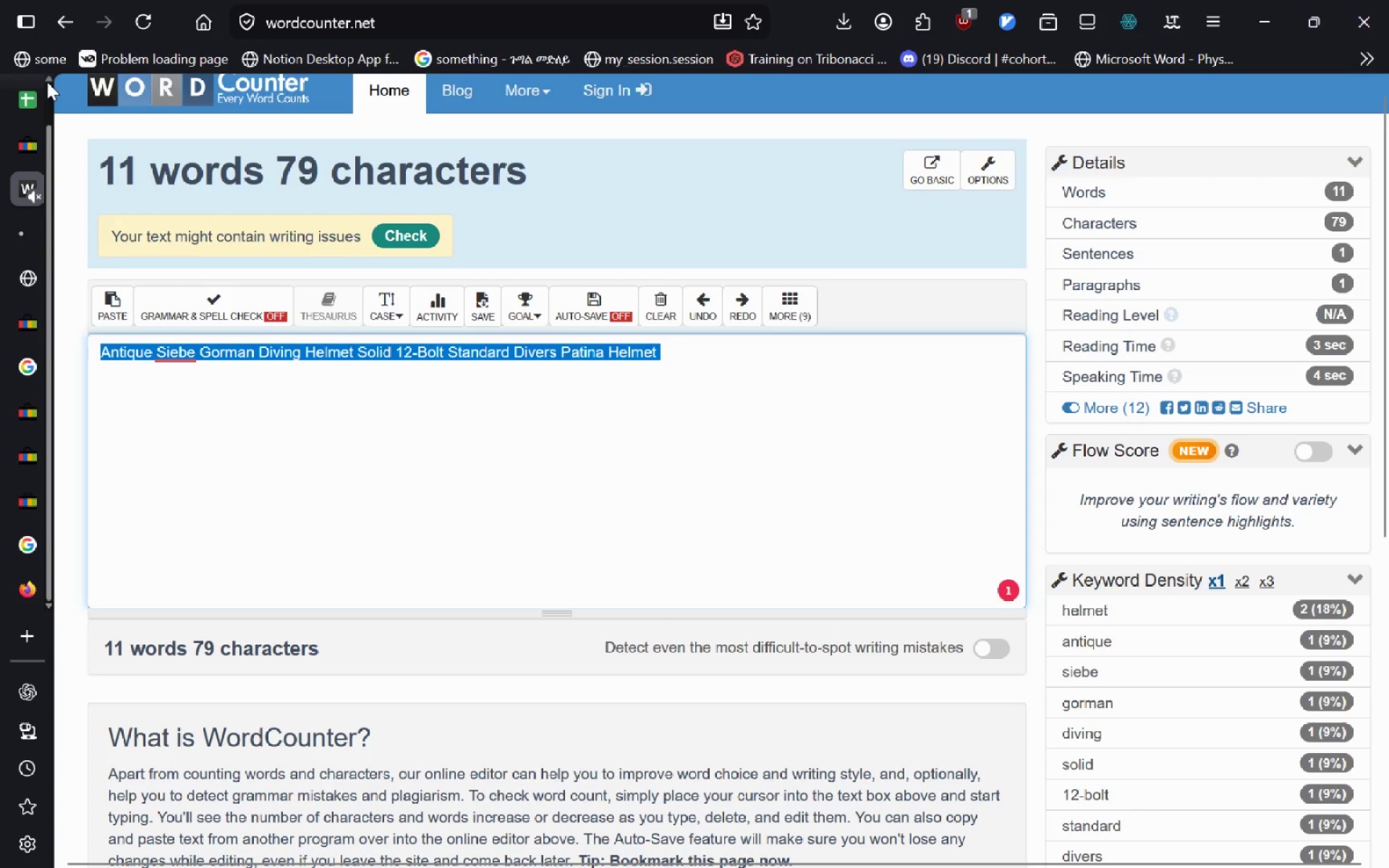 
left_click([33, 106])
 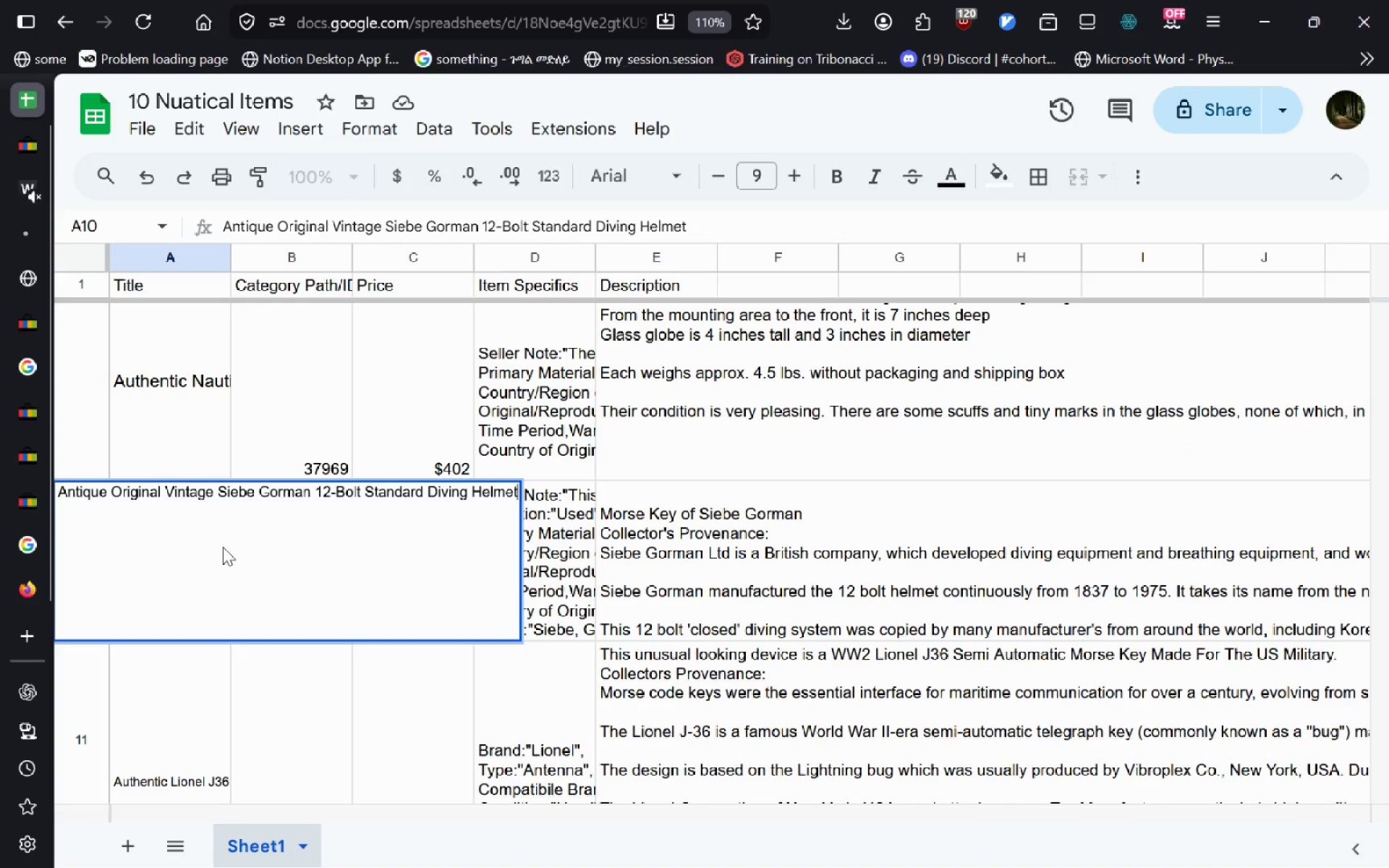 
key(Control+A)
 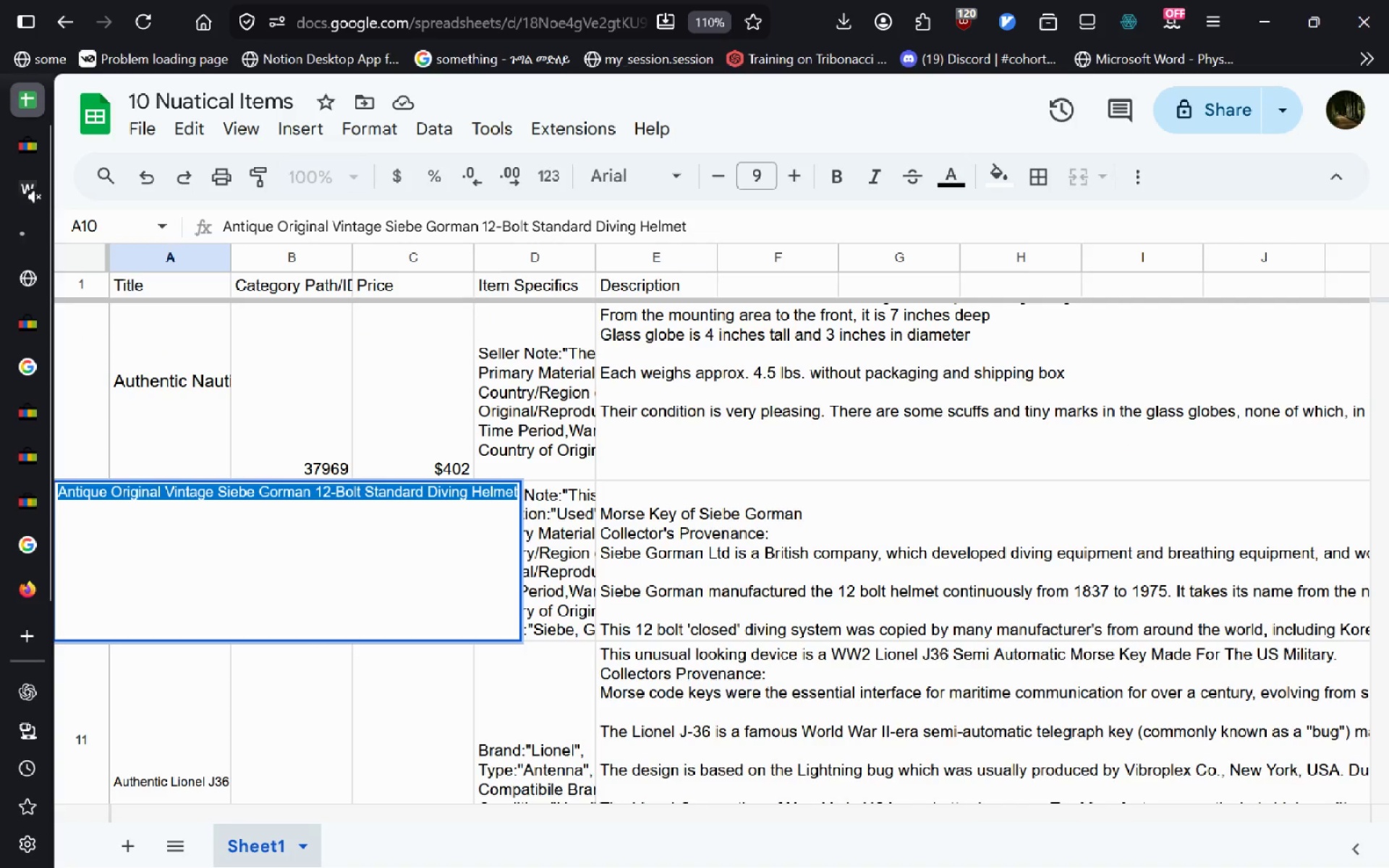 
key(Control+V)
 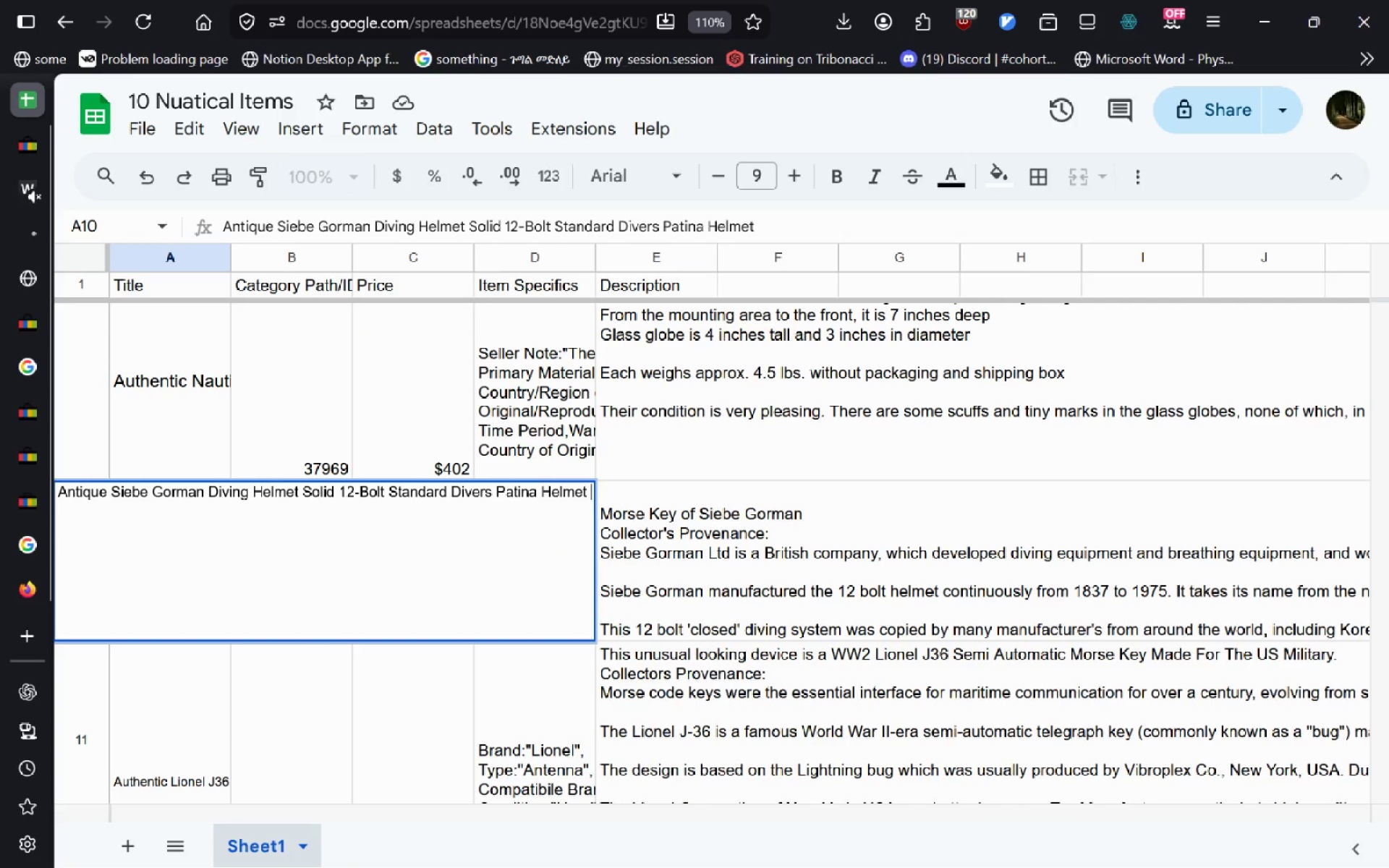 
key(Enter)
 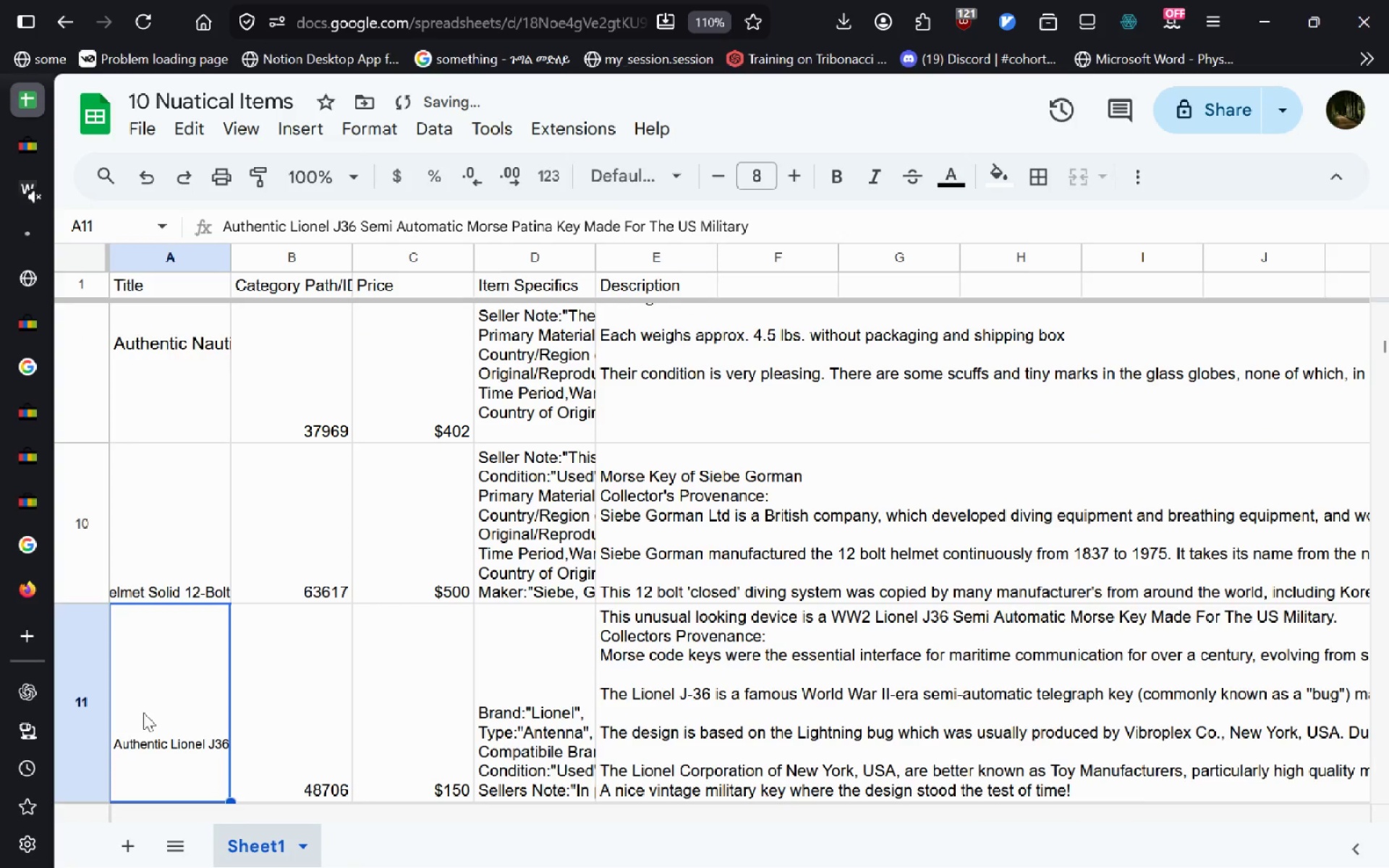 
double_click([143, 712])
 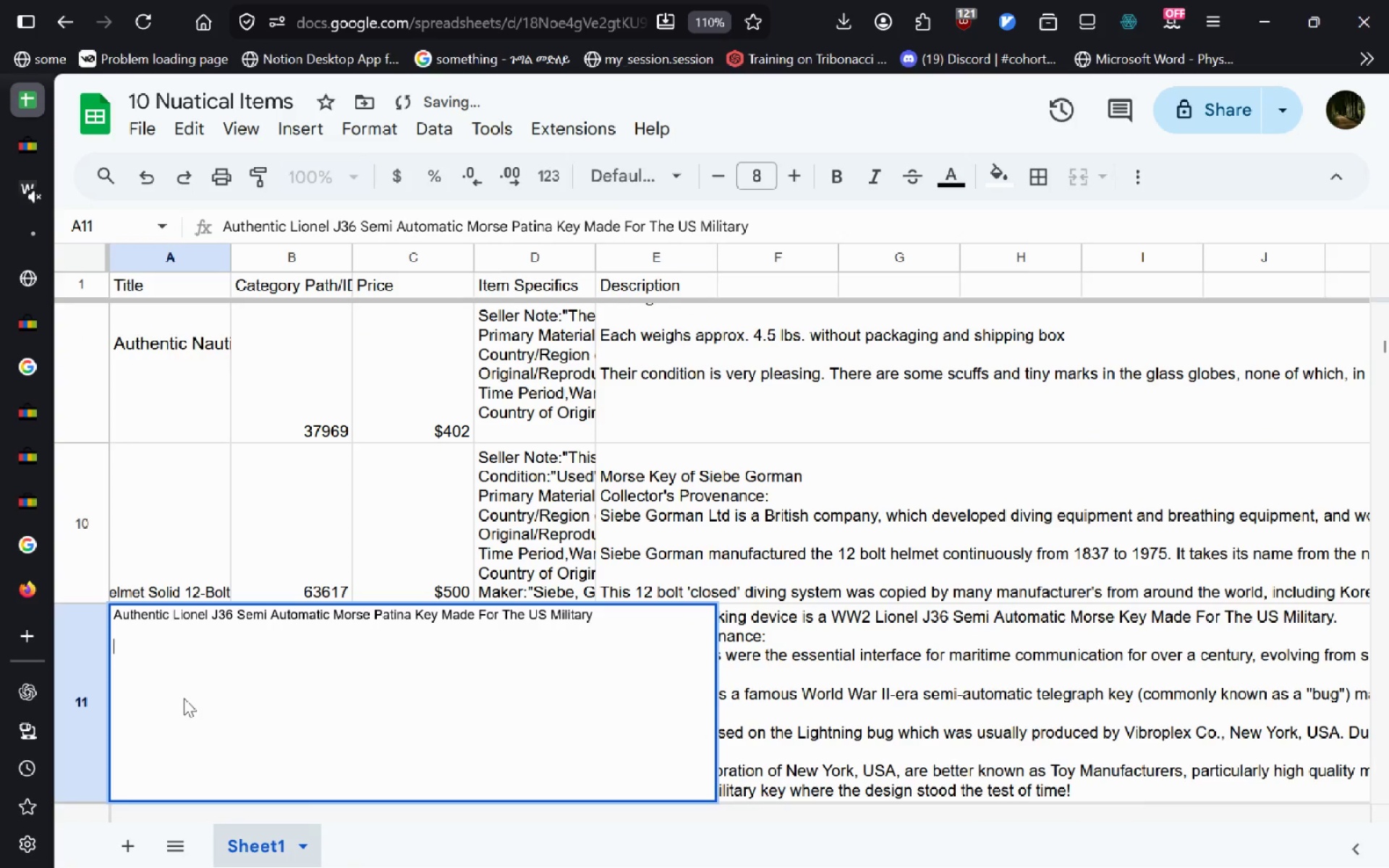 
key(Control+A)
 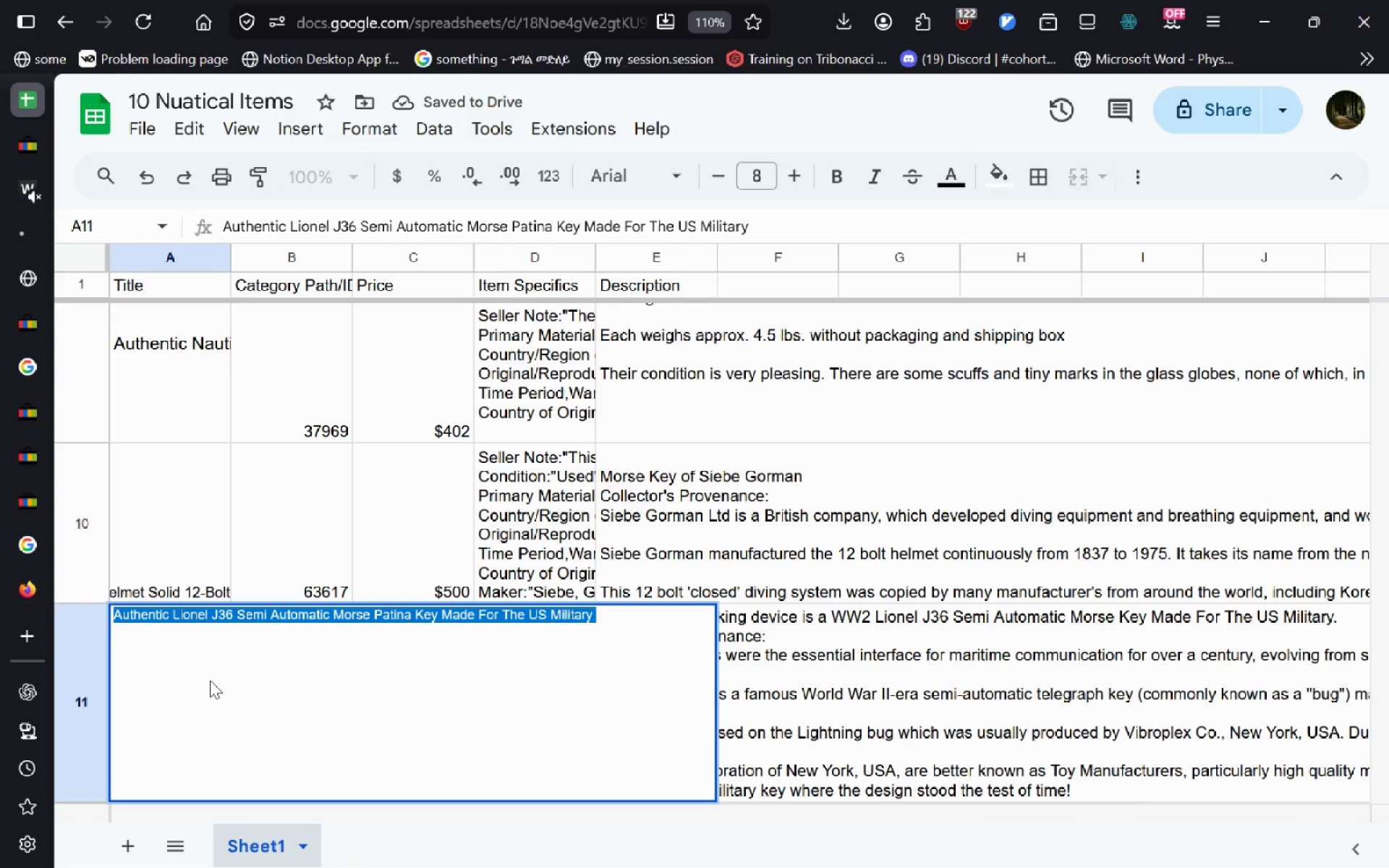 
key(Control+C)
 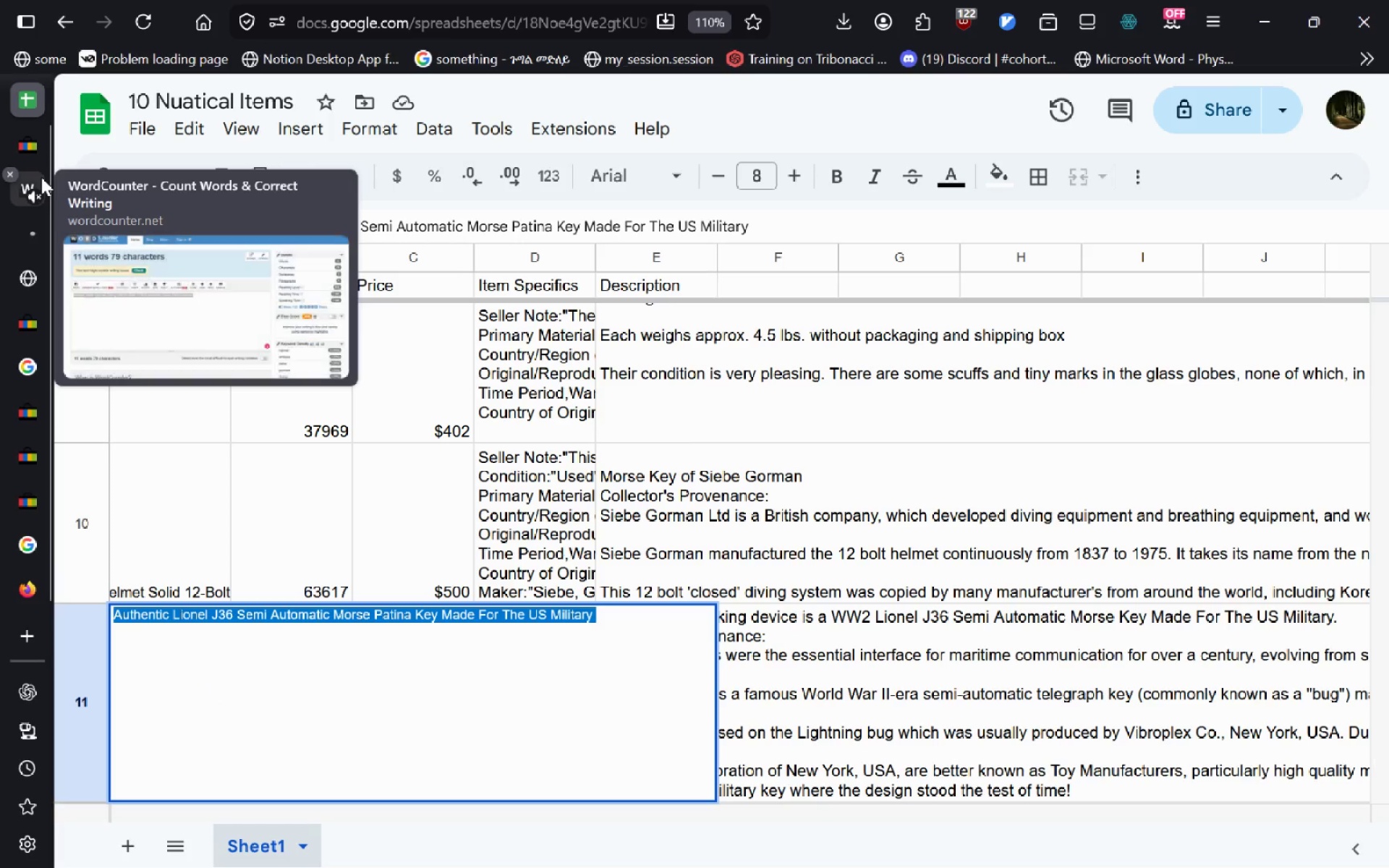 
left_click([41, 185])
 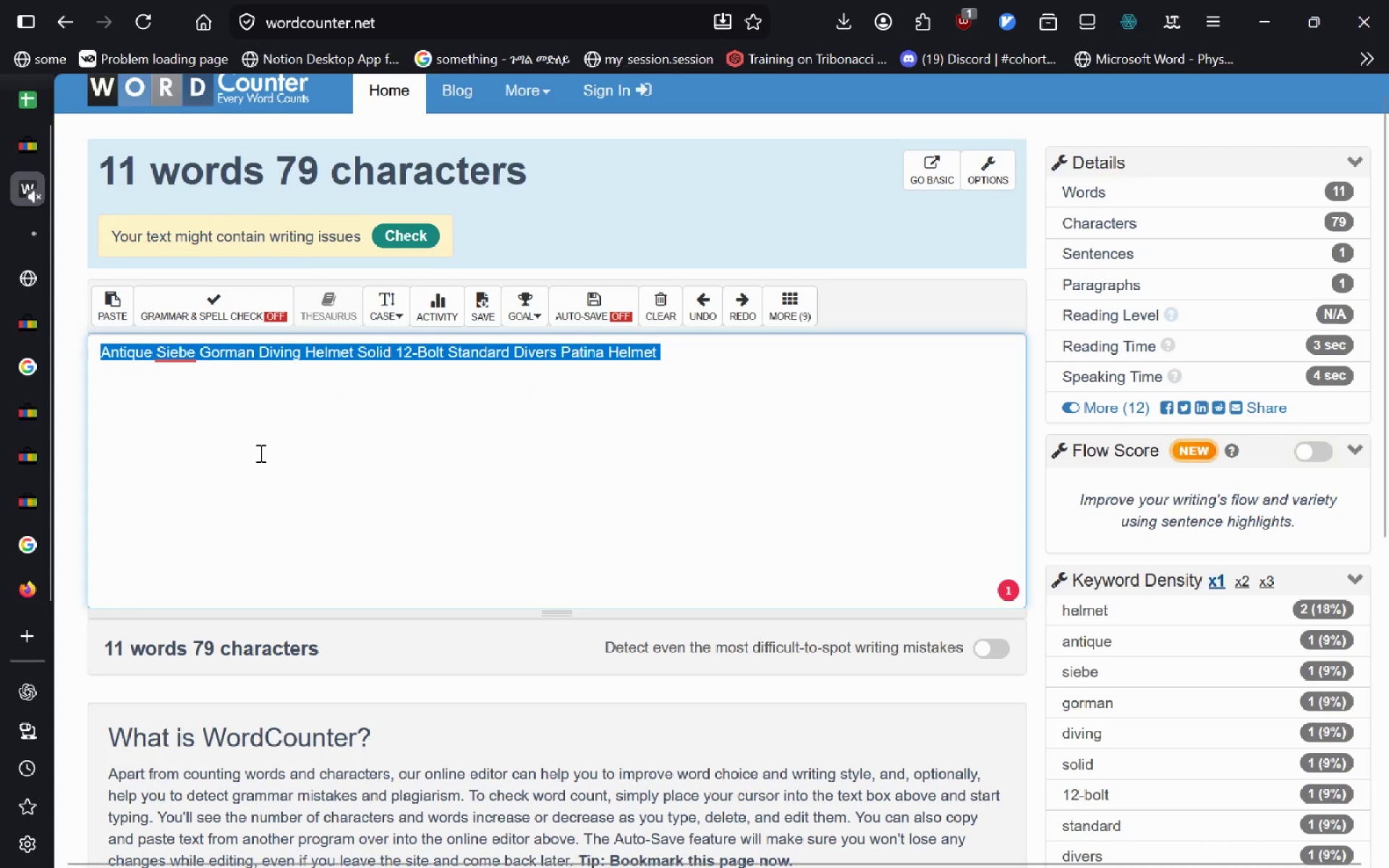 
key(Control+V)
 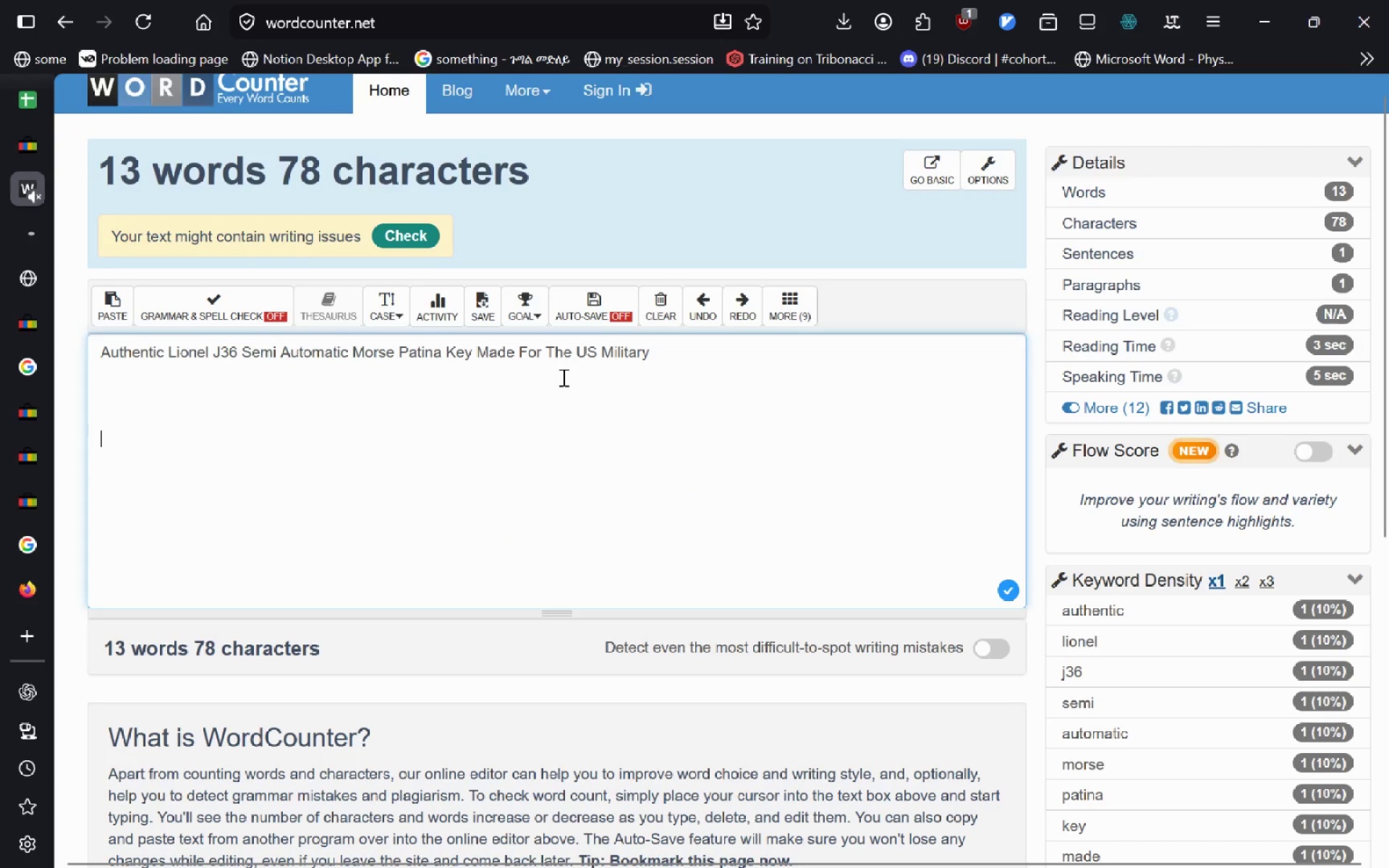 
wait(7.48)
 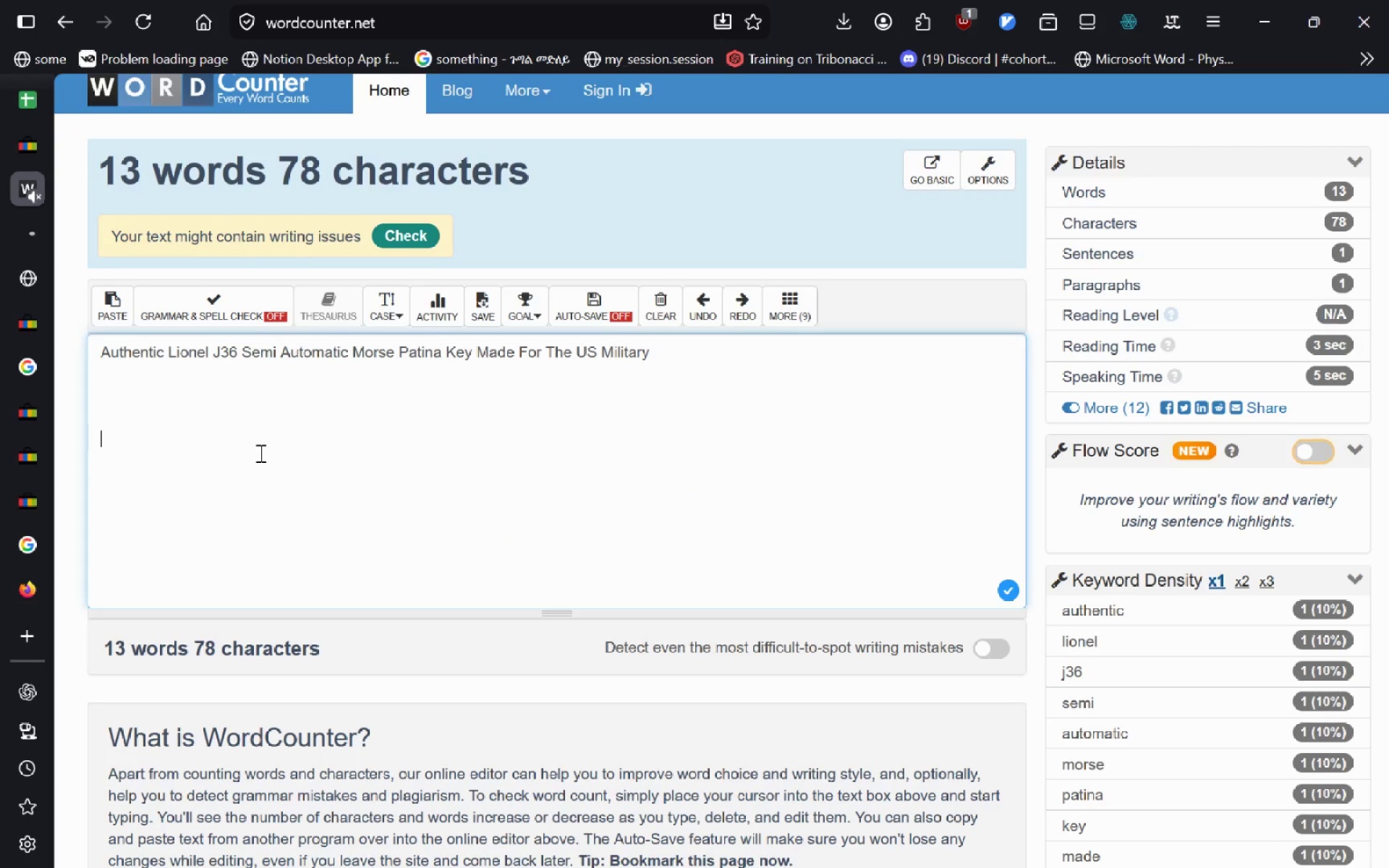 
hold_key(key=ControlLeft, duration=0.59)
 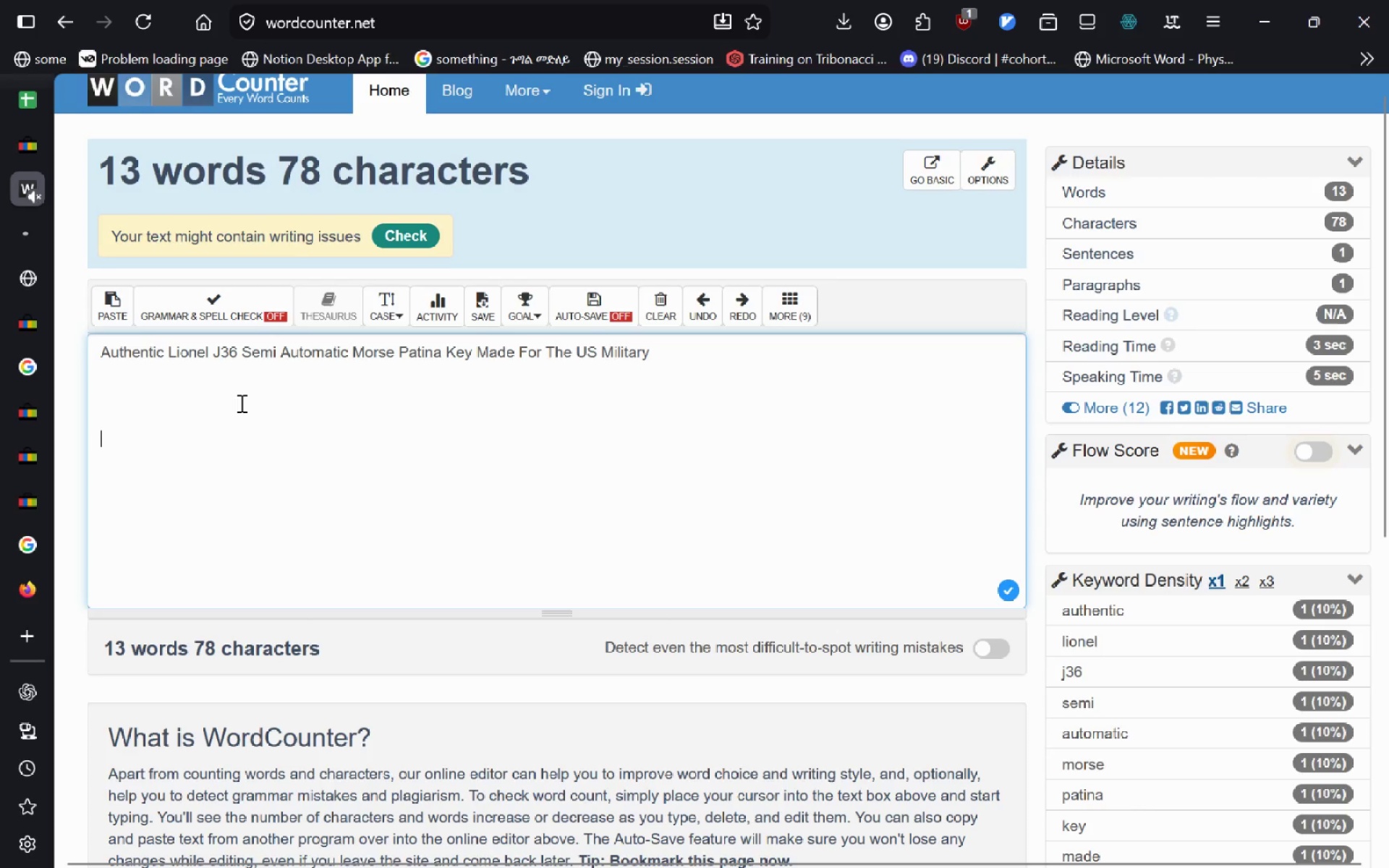 
key(Control+A)
 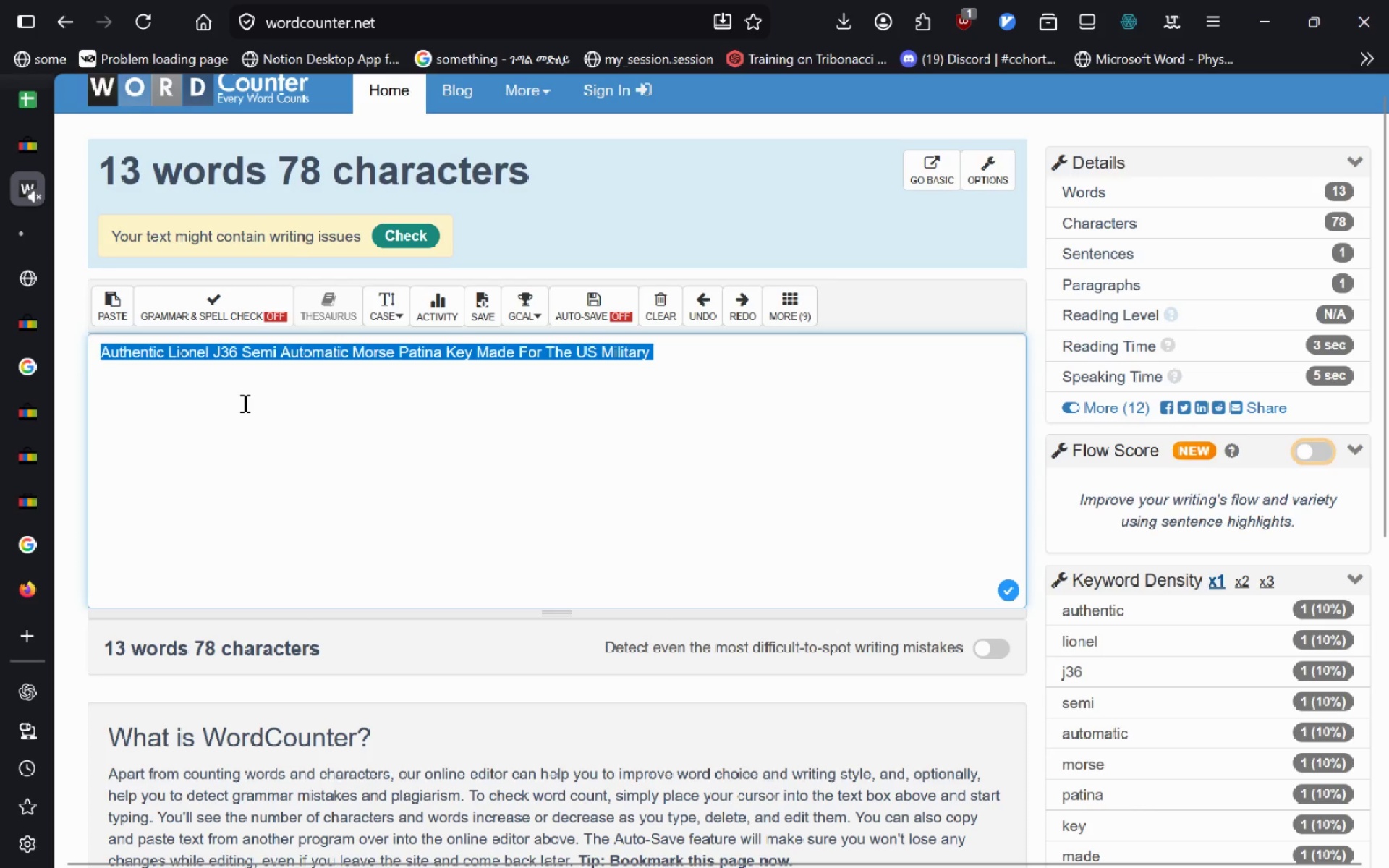 
key(Control+C)
 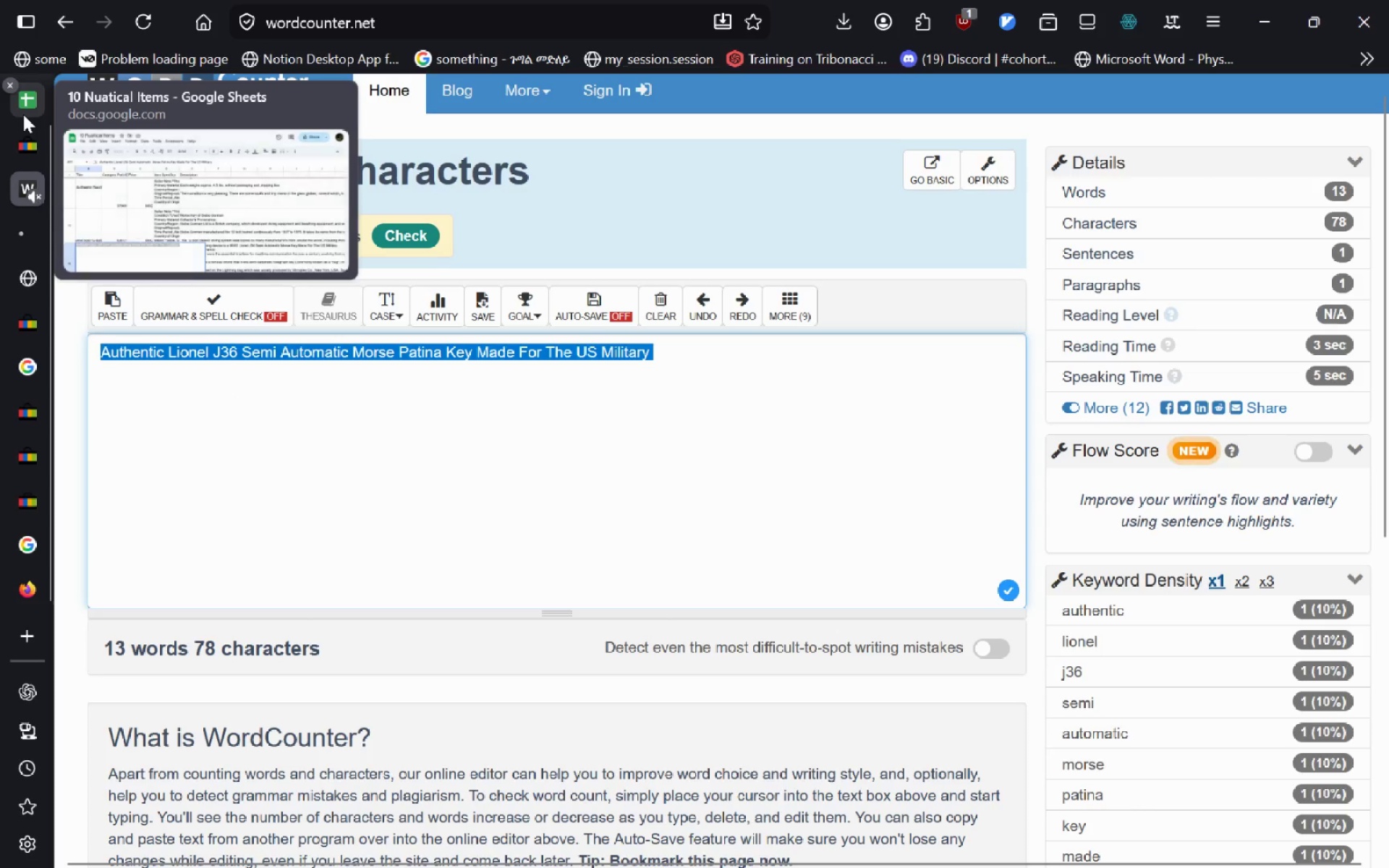 
left_click([23, 114])
 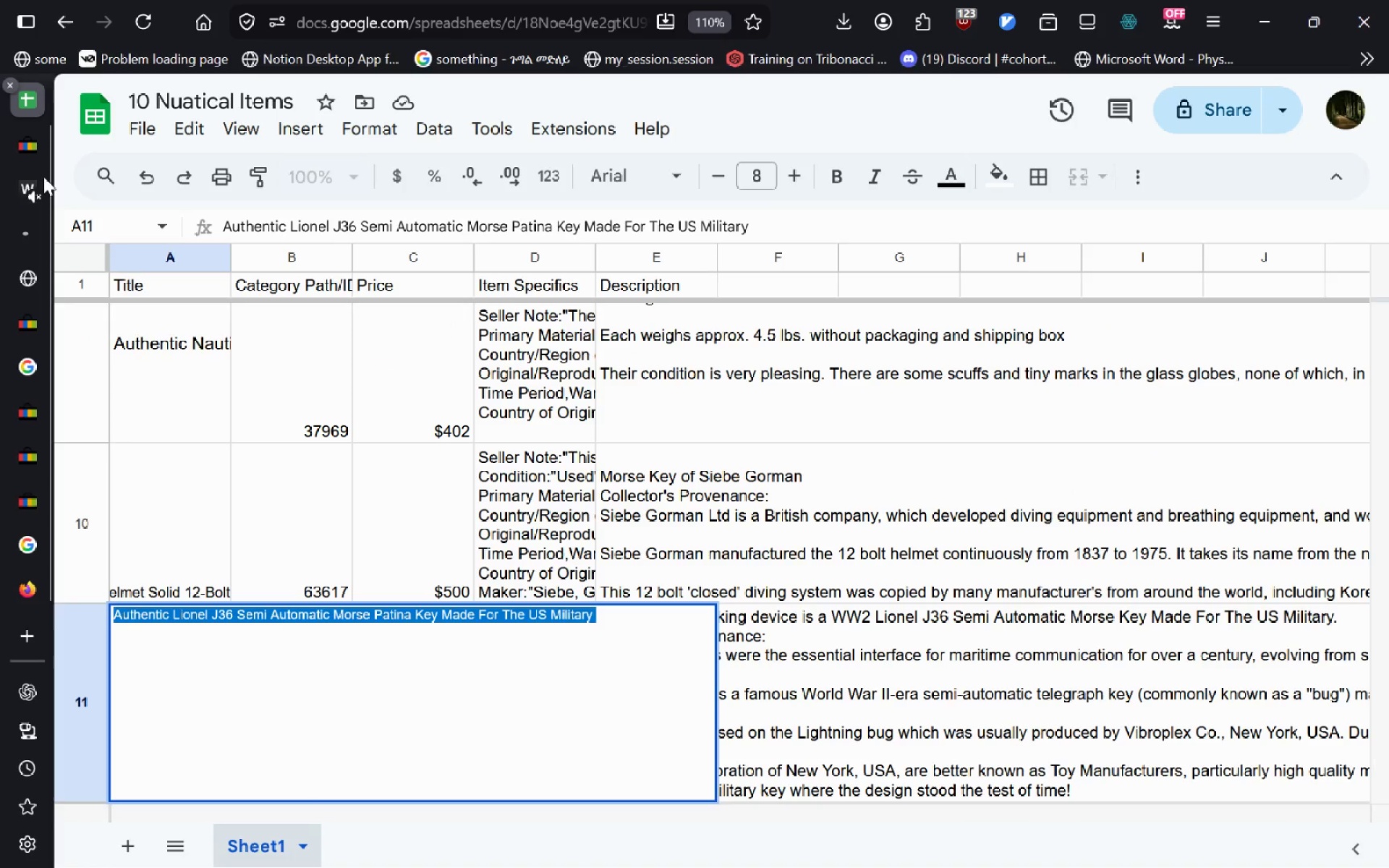 
key(Control+V)
 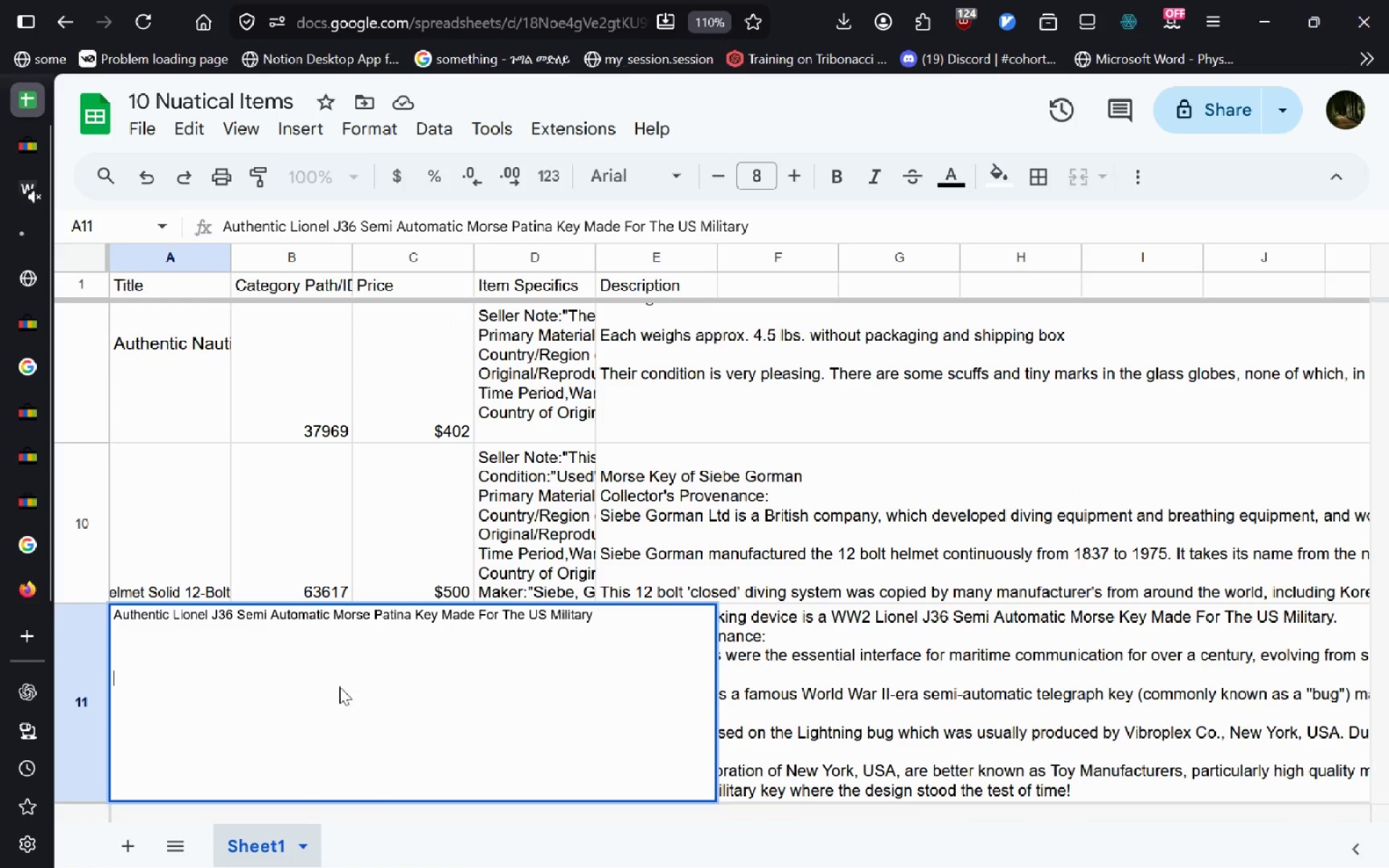 
right_click([300, 493])
 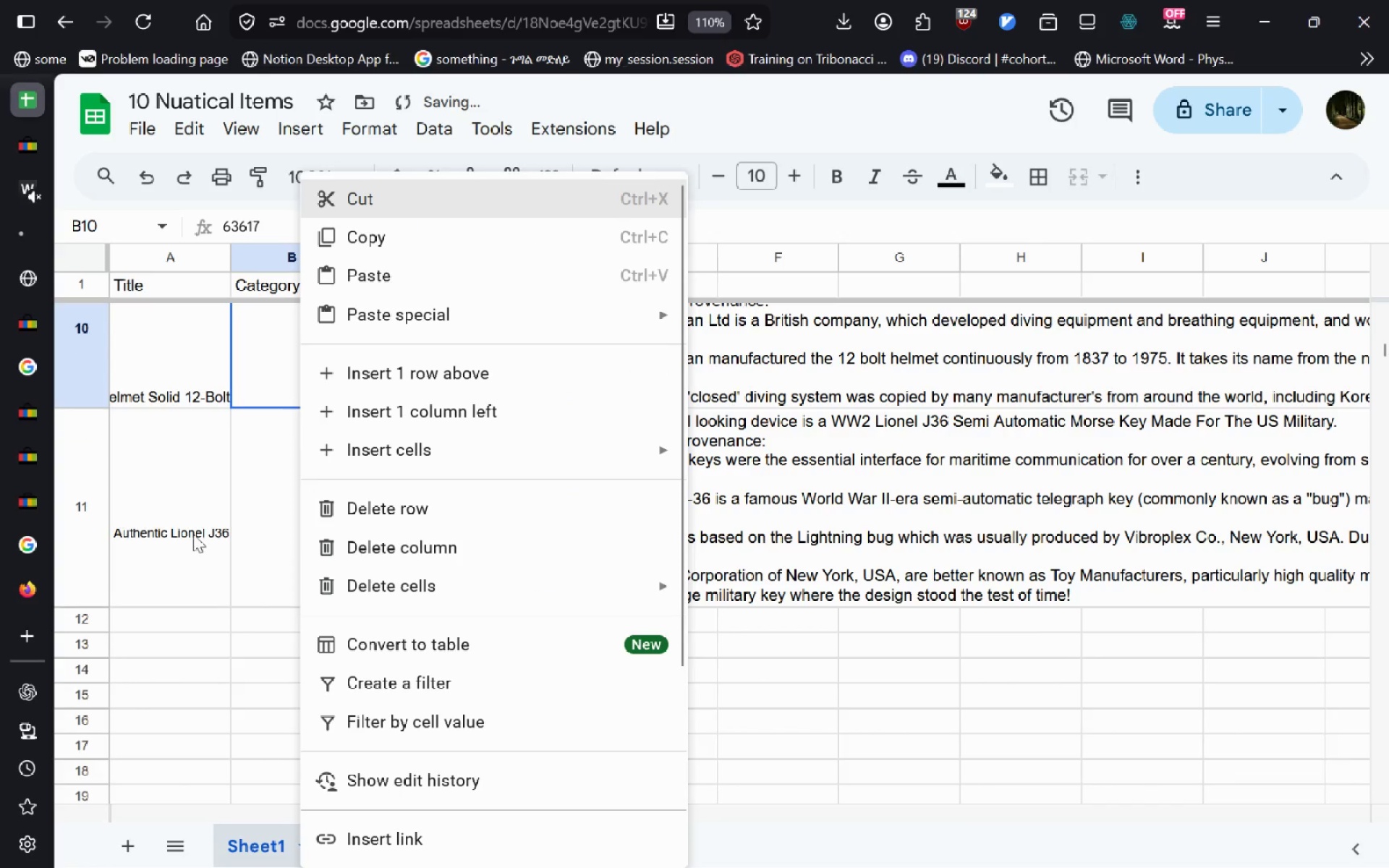 
double_click([192, 522])
 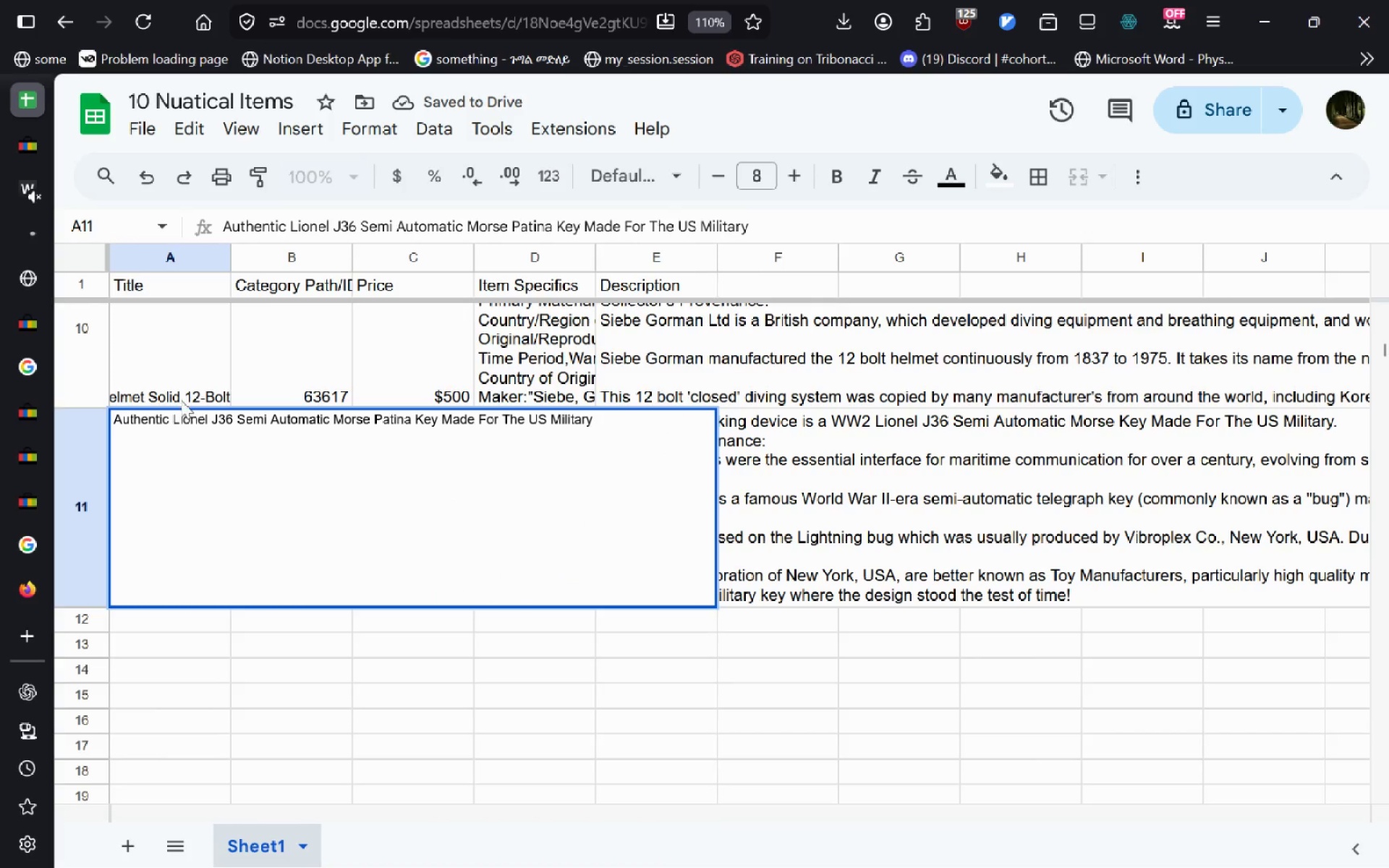 
left_click([179, 387])
 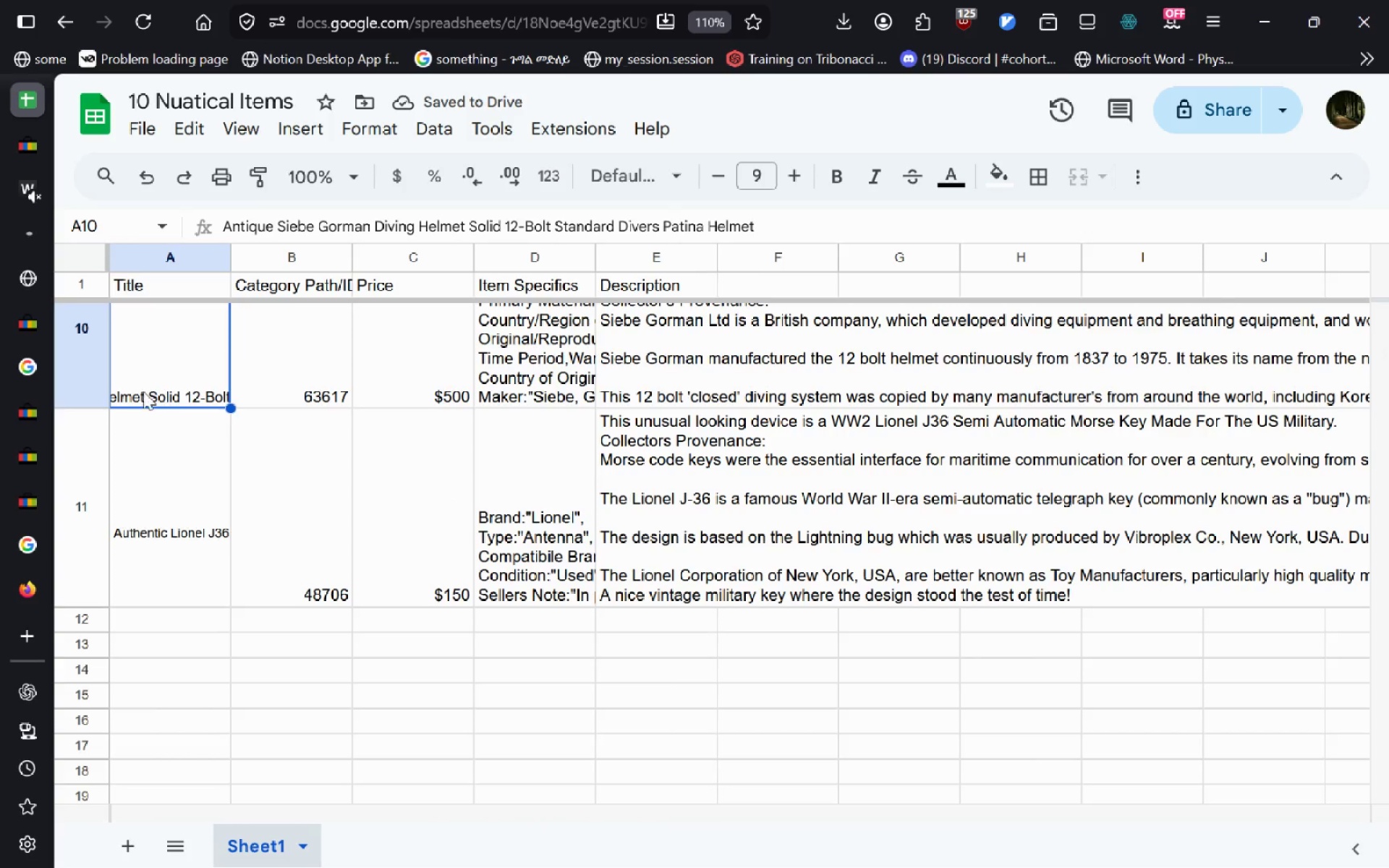 
mouse_move([334, 522])
 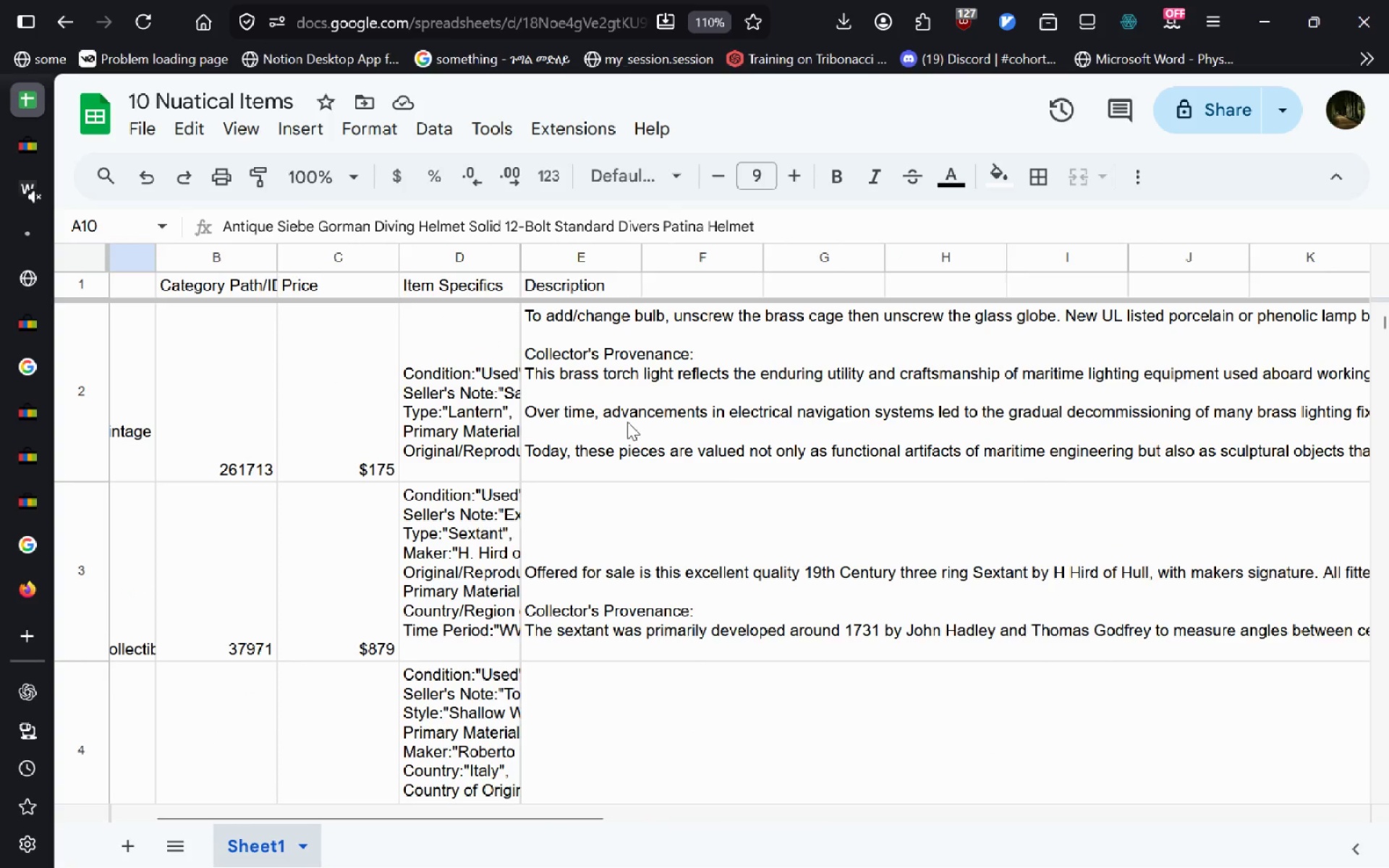 
left_click([627, 422])
 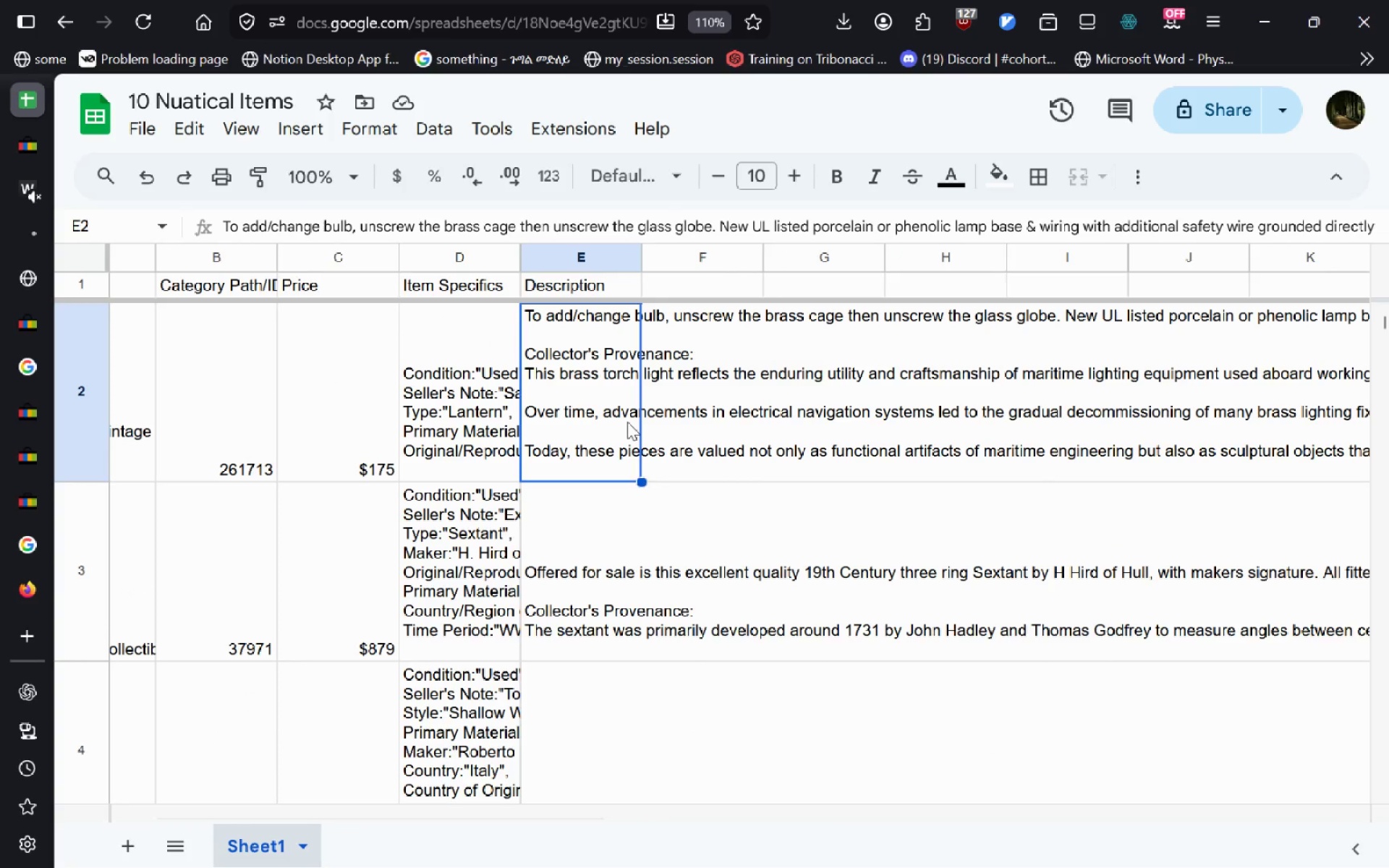 
double_click([627, 422])
 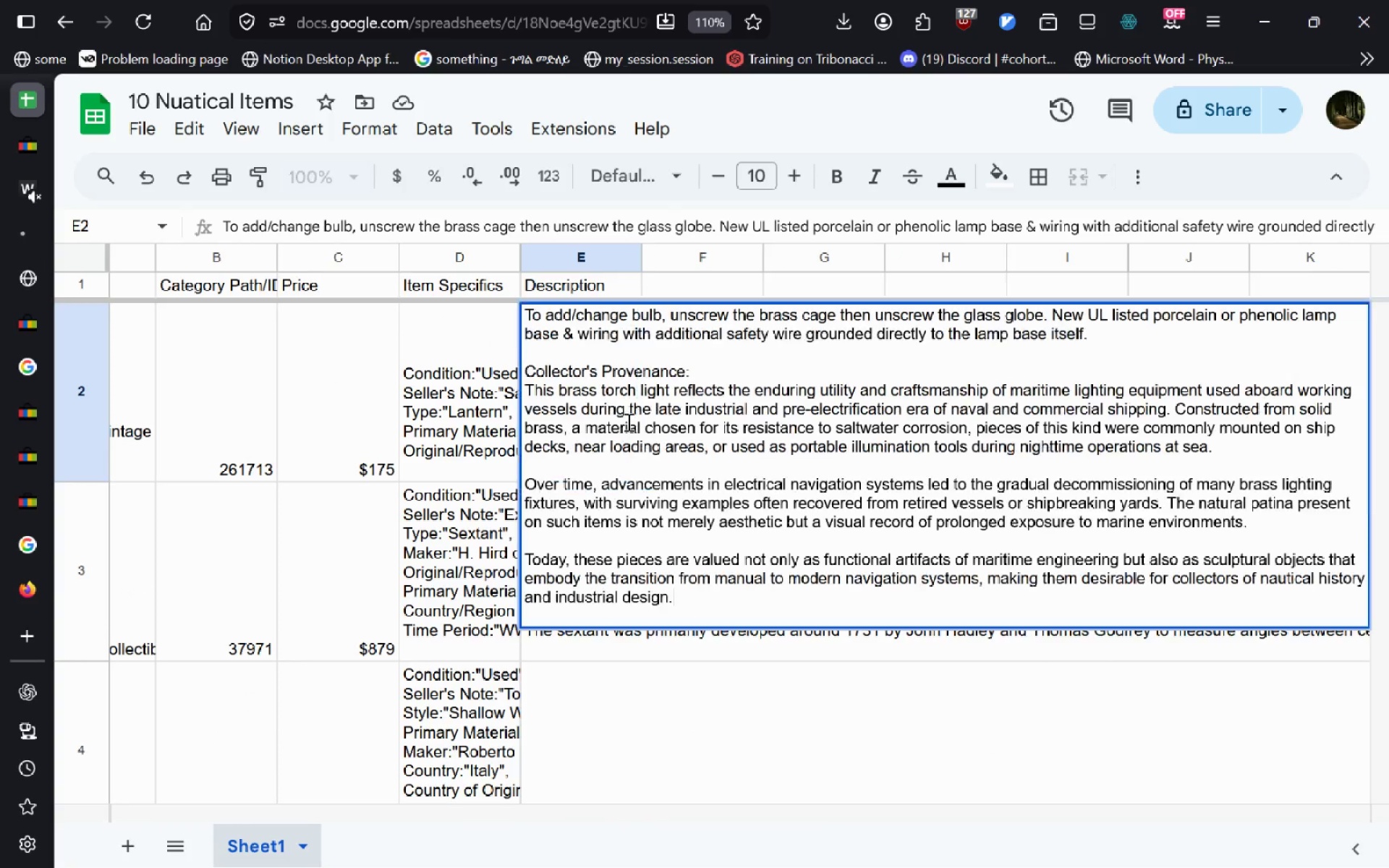 
key(Control+A)
 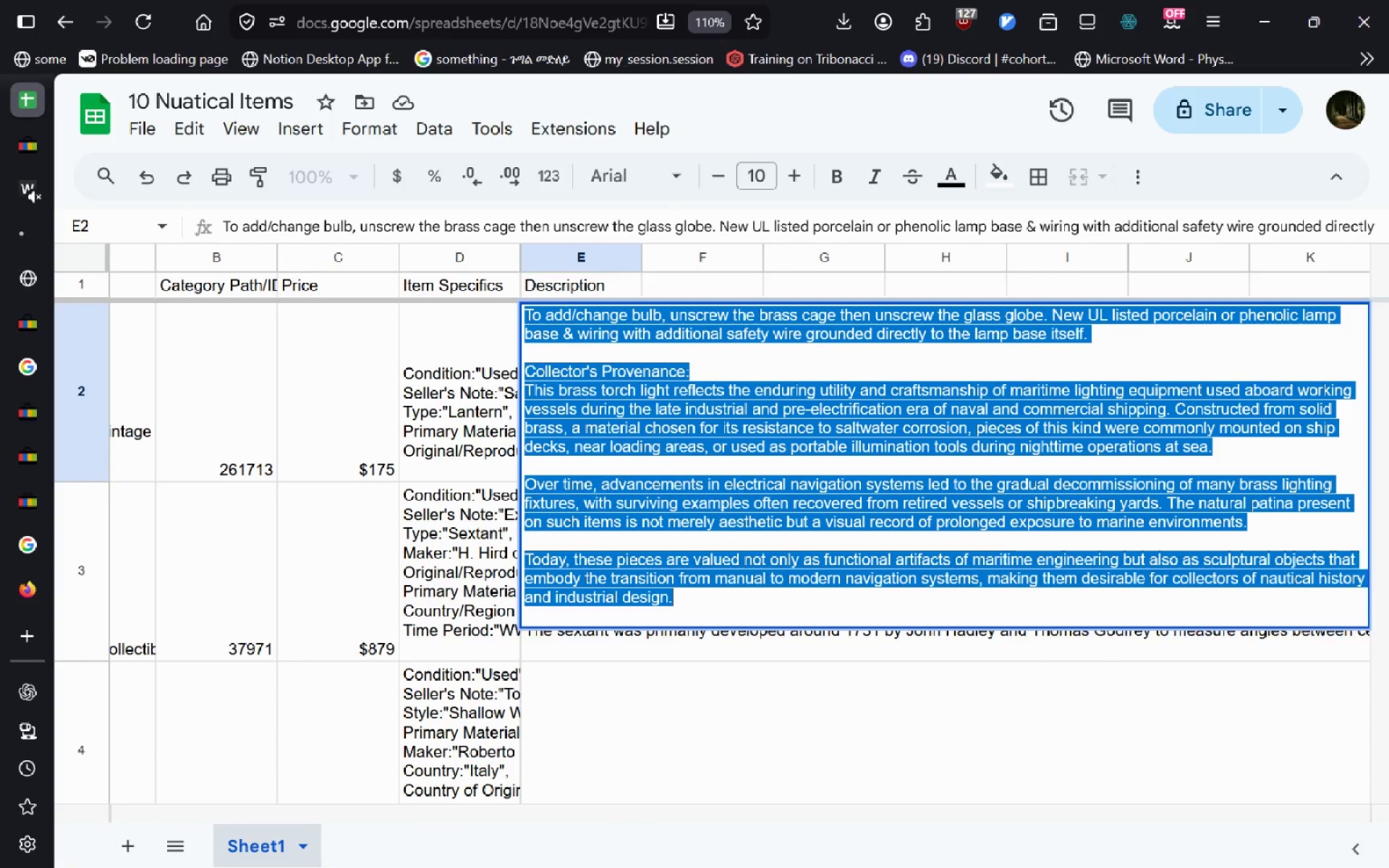 
key(Control+C)
 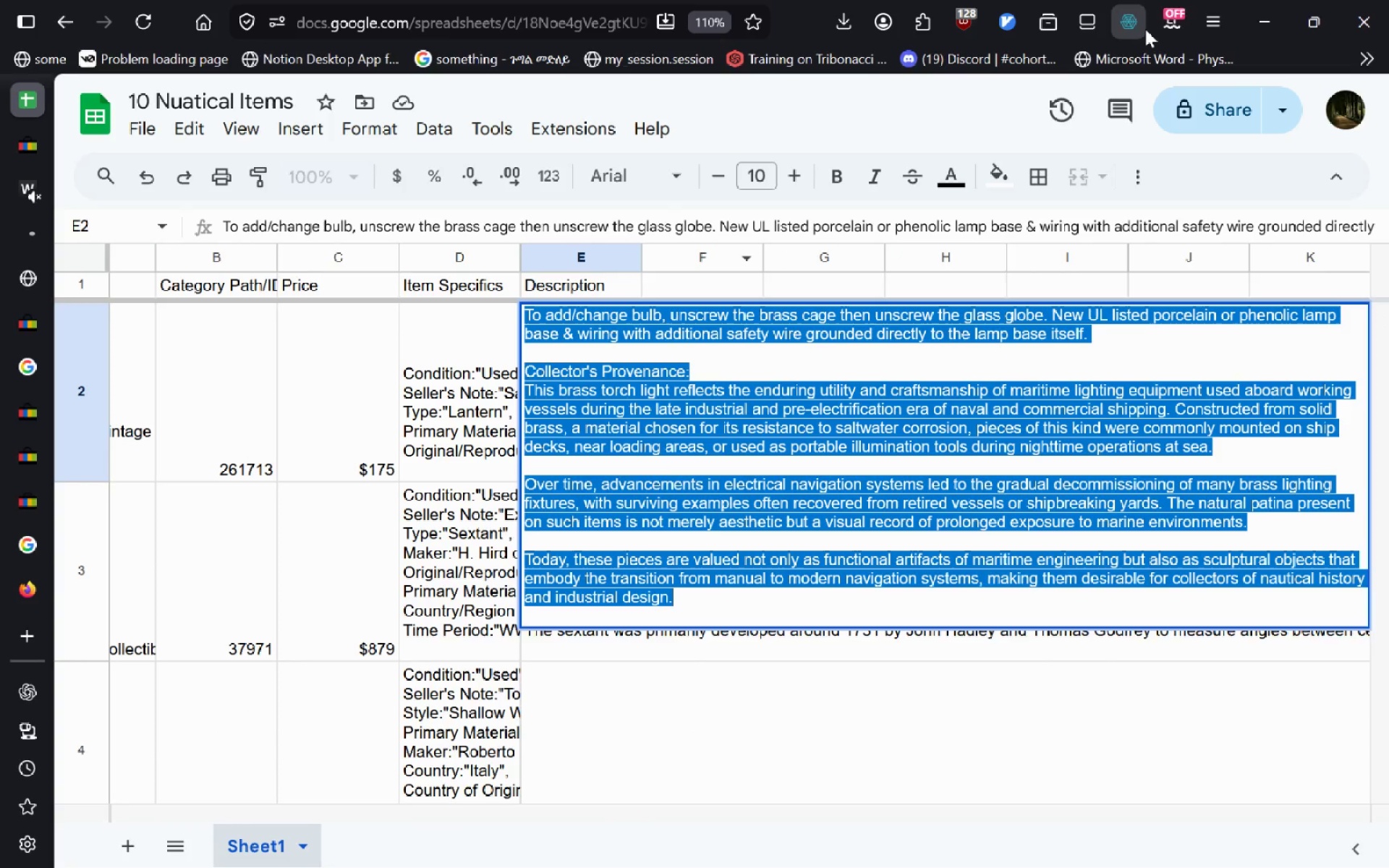 
left_click([1168, 29])
 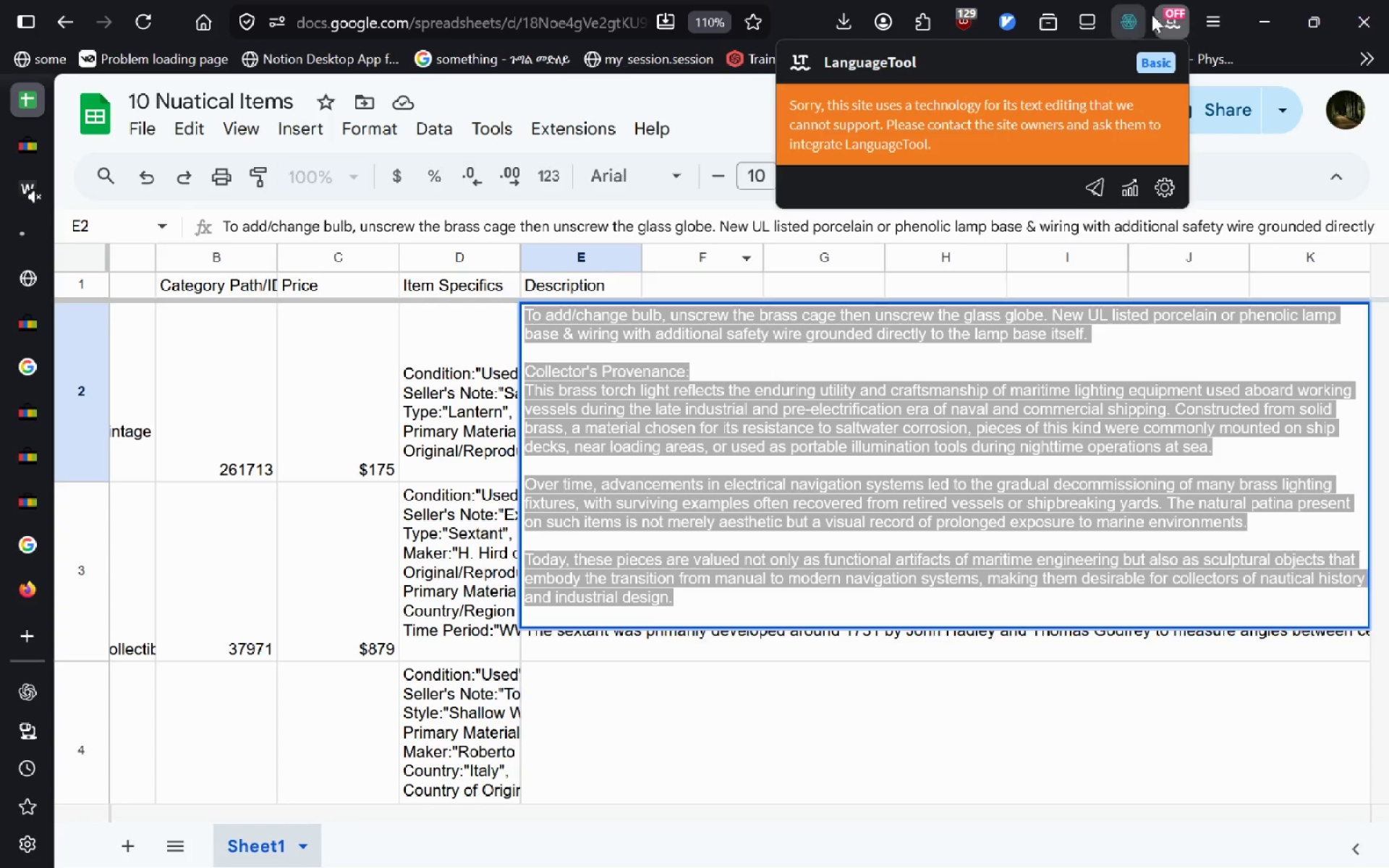 
wait(7.22)
 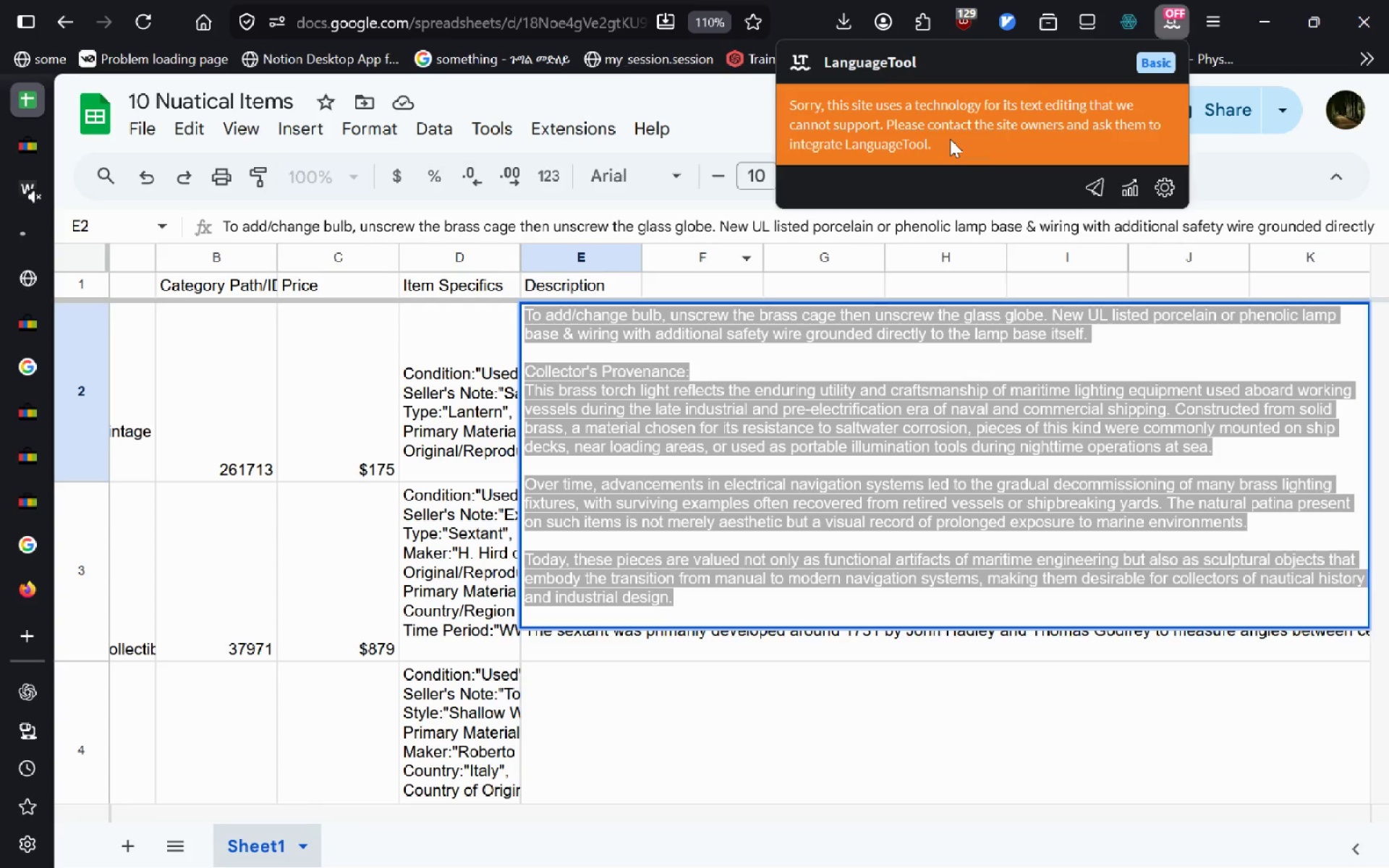 
left_click([1153, 69])
 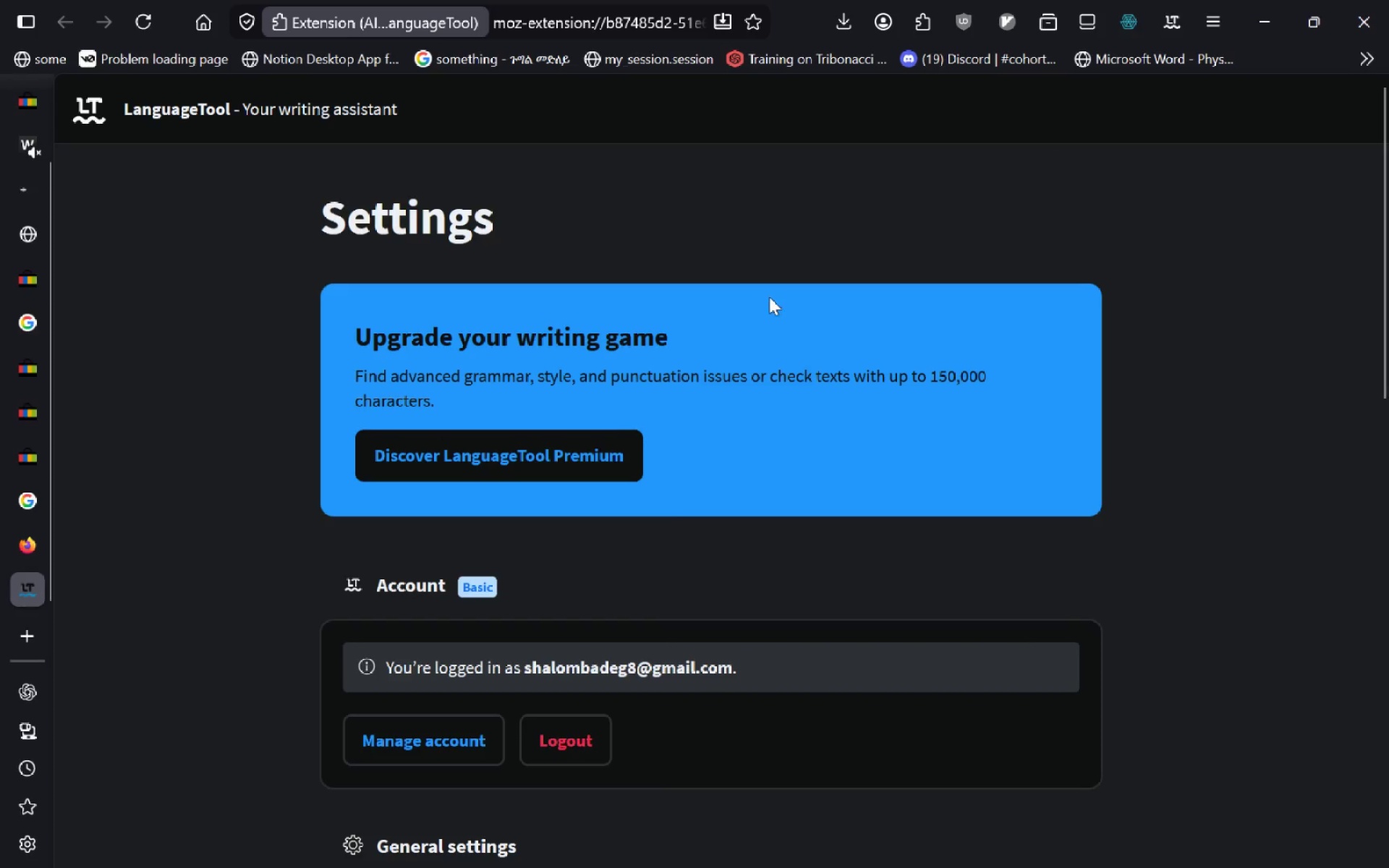 
mouse_move([517, 557])
 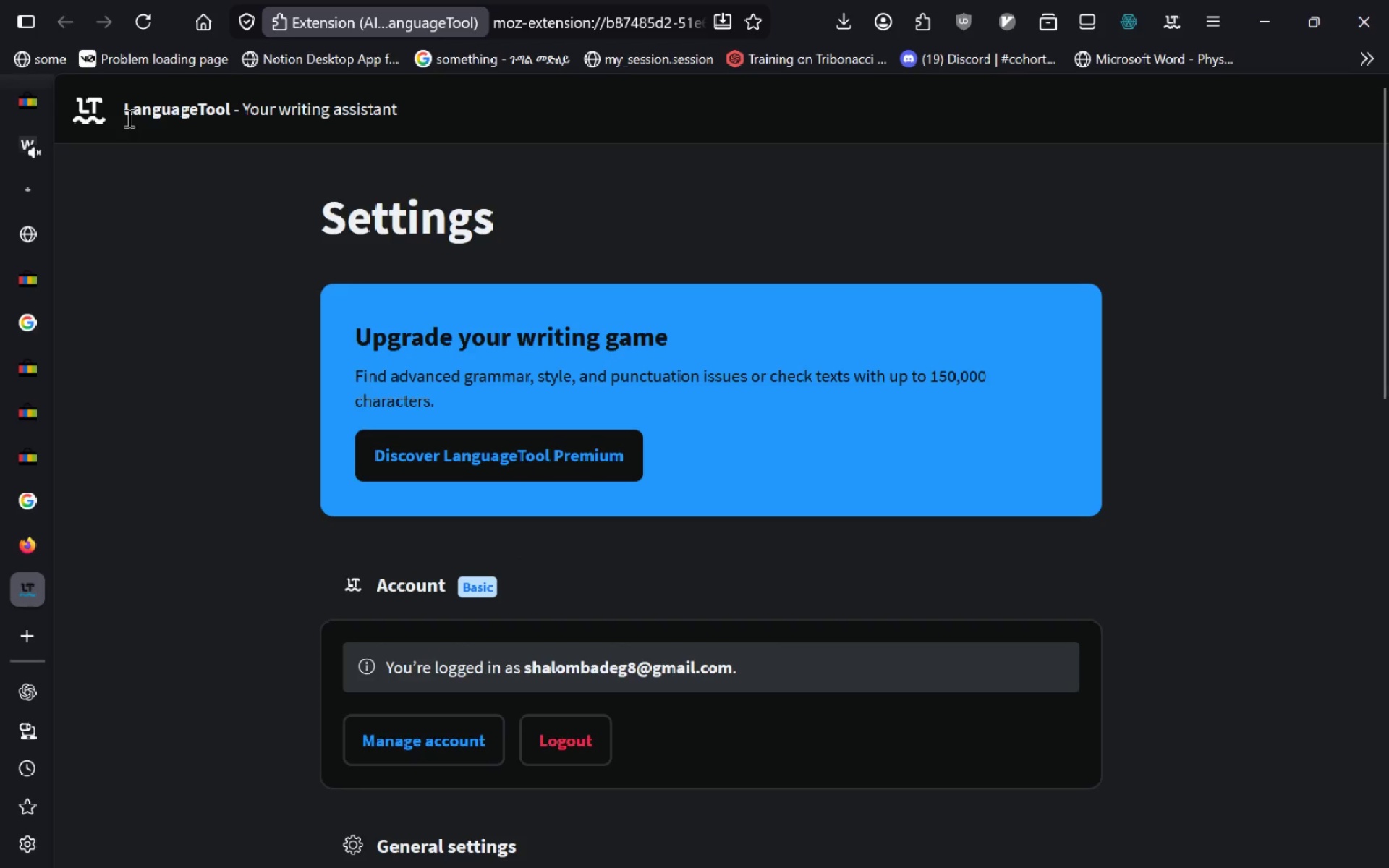 
left_click([83, 111])
 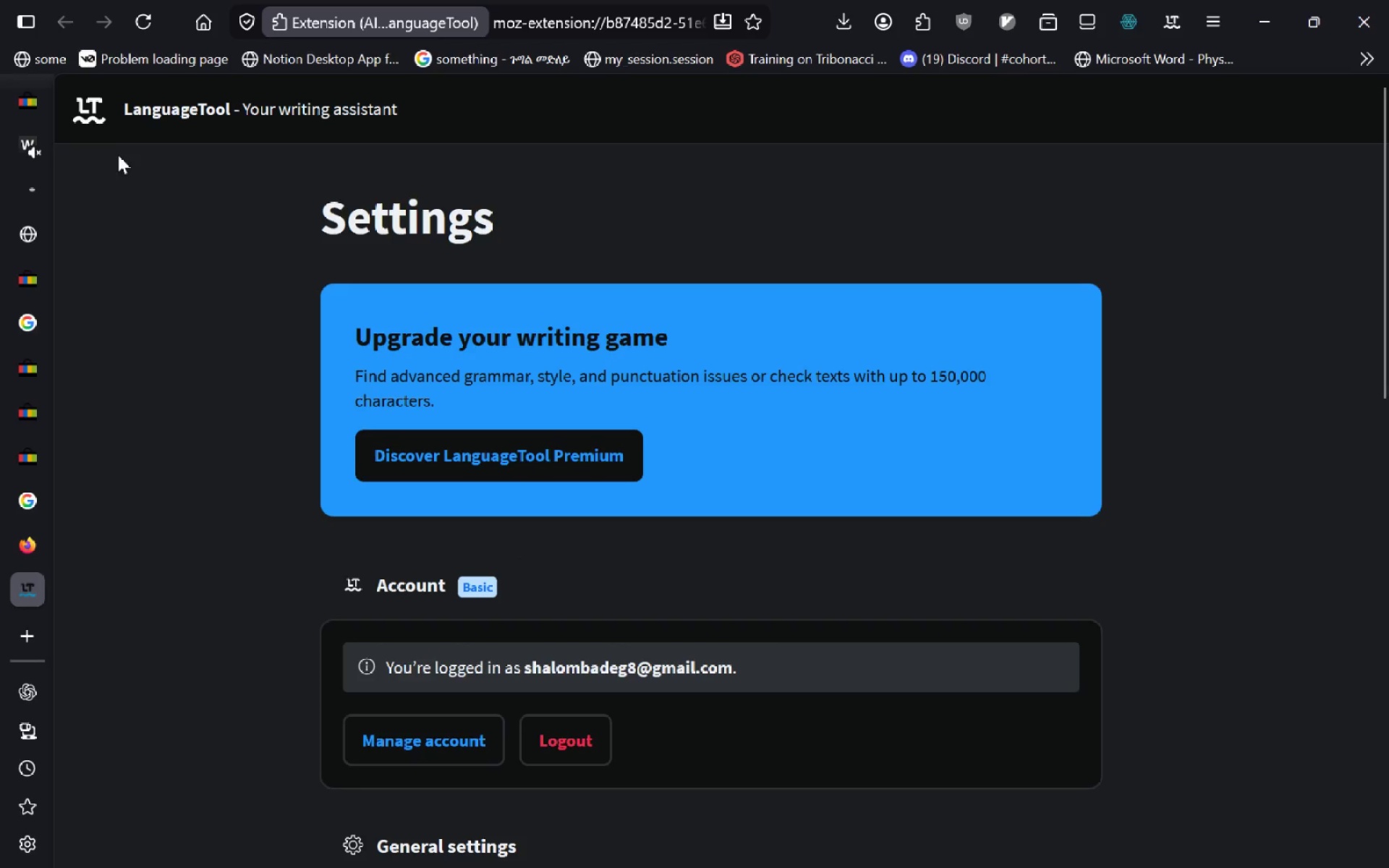 
key(Control+W)
 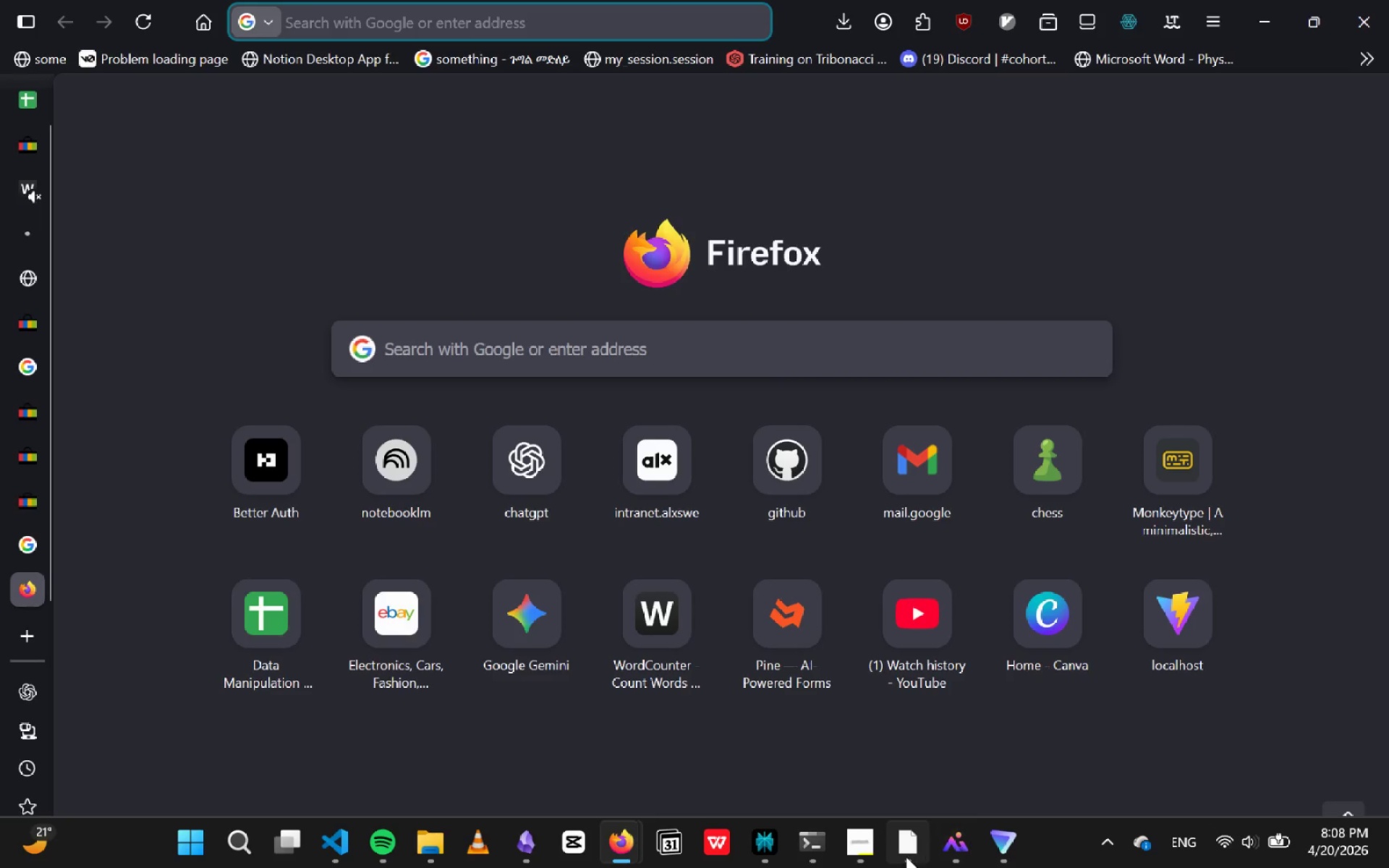 
left_click([845, 851])